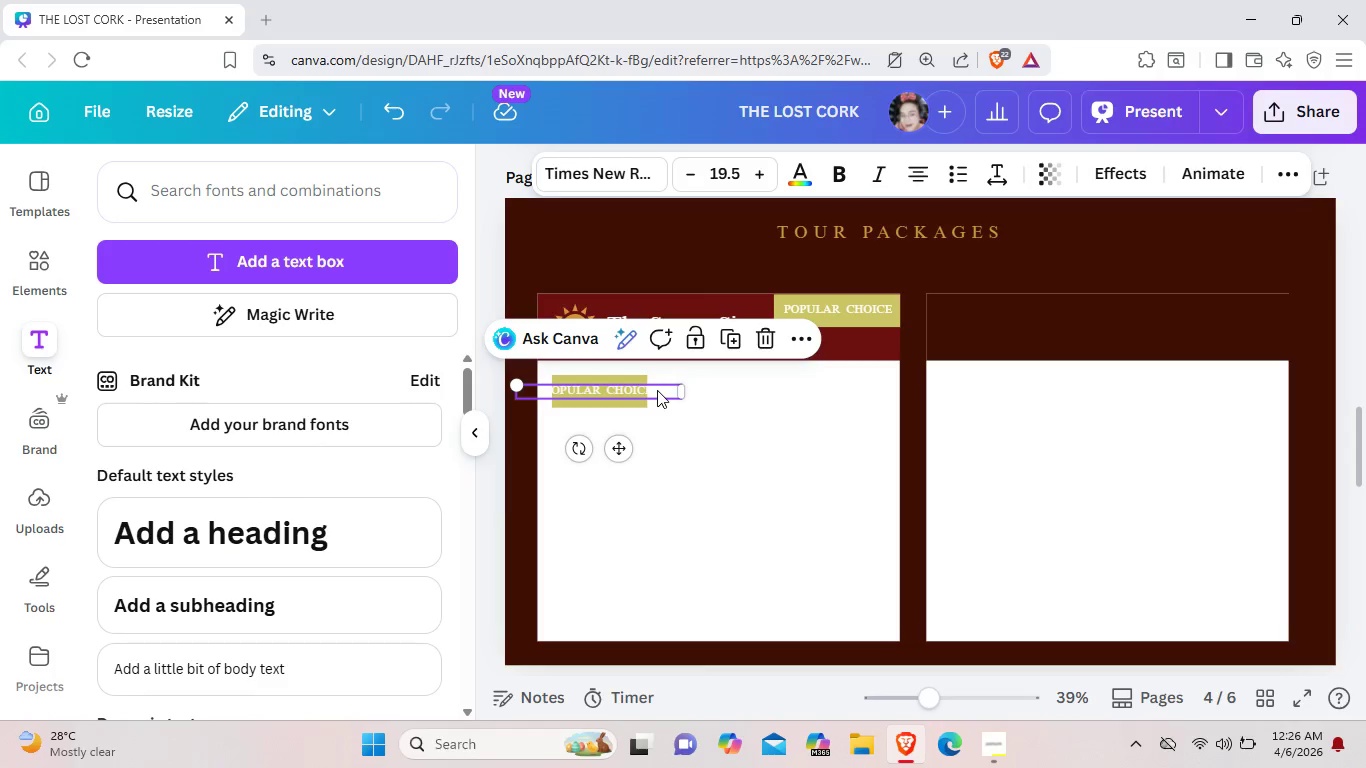 
left_click([657, 390])
 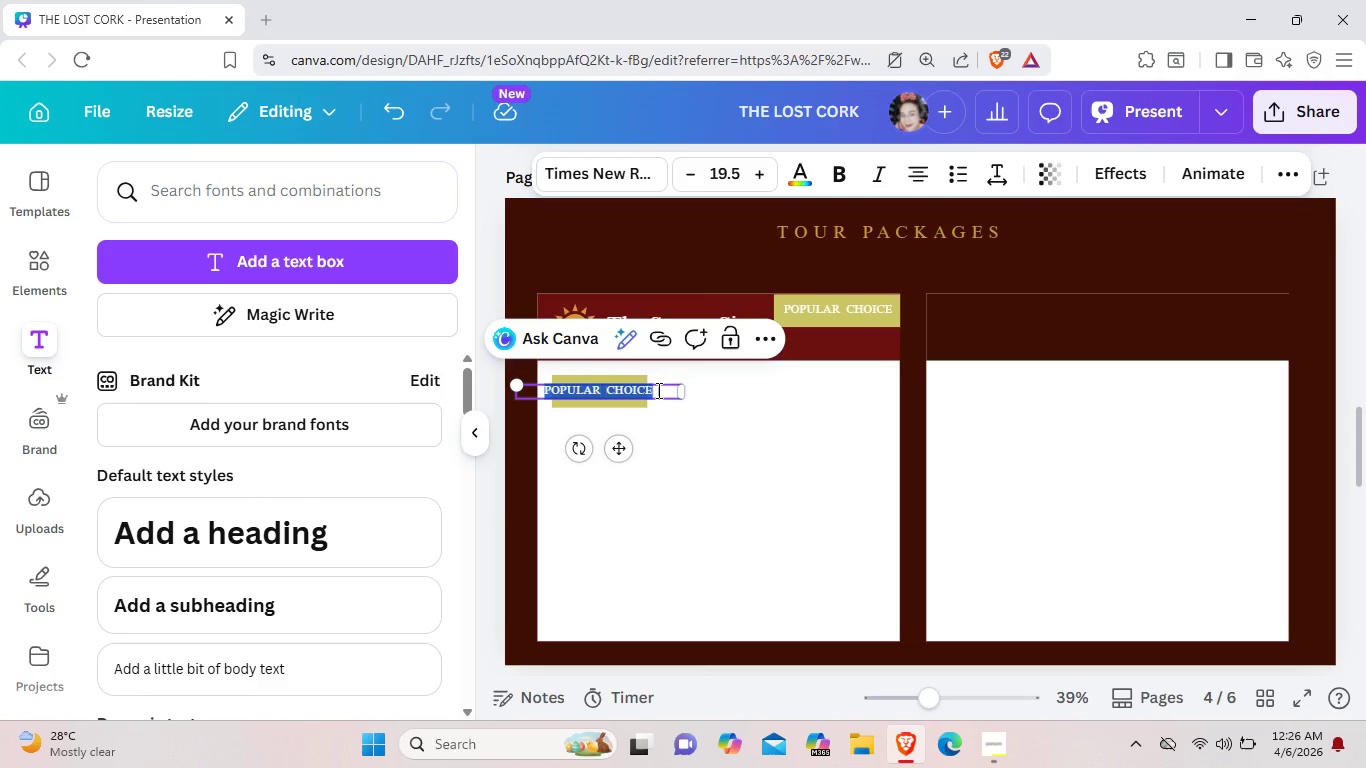 
key(Backspace)
type(3 HOURS)
 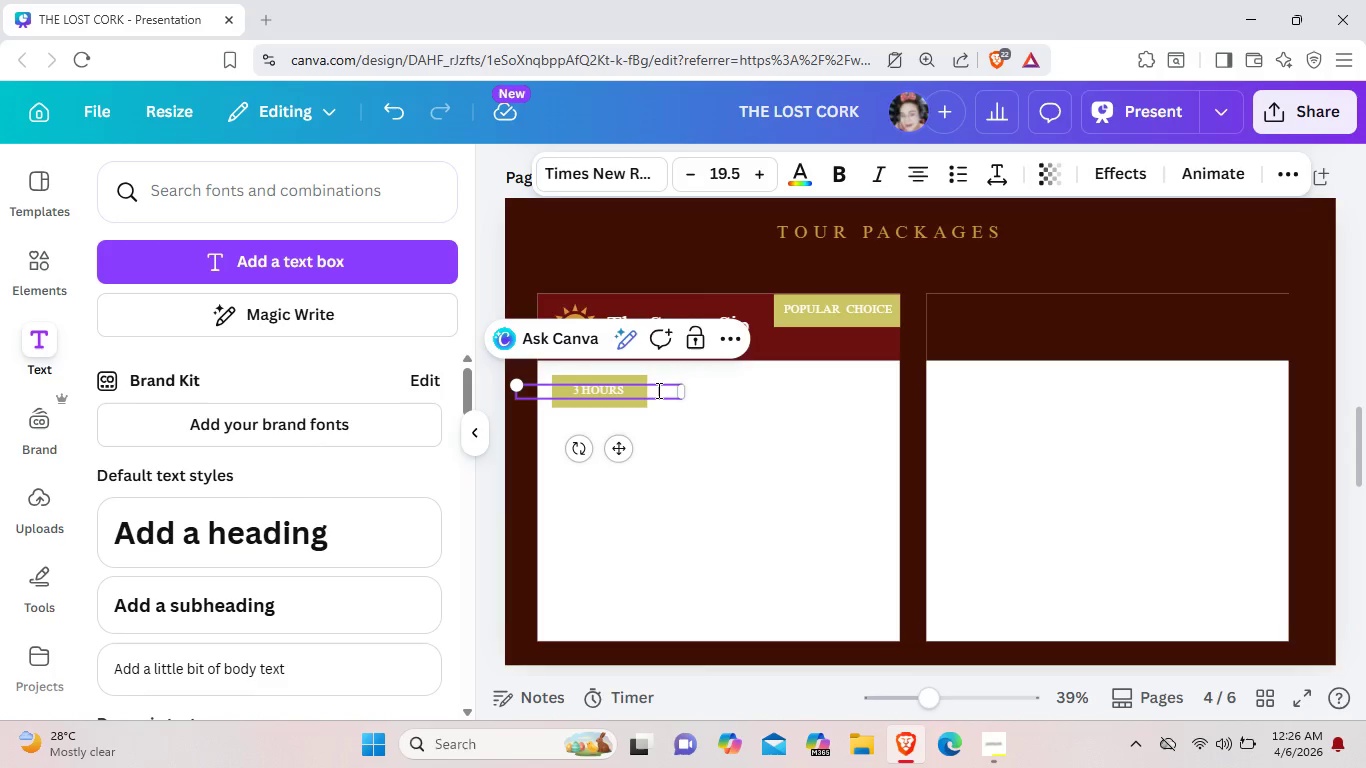 
left_click_drag(start_coordinate=[630, 391], to_coordinate=[570, 390])
 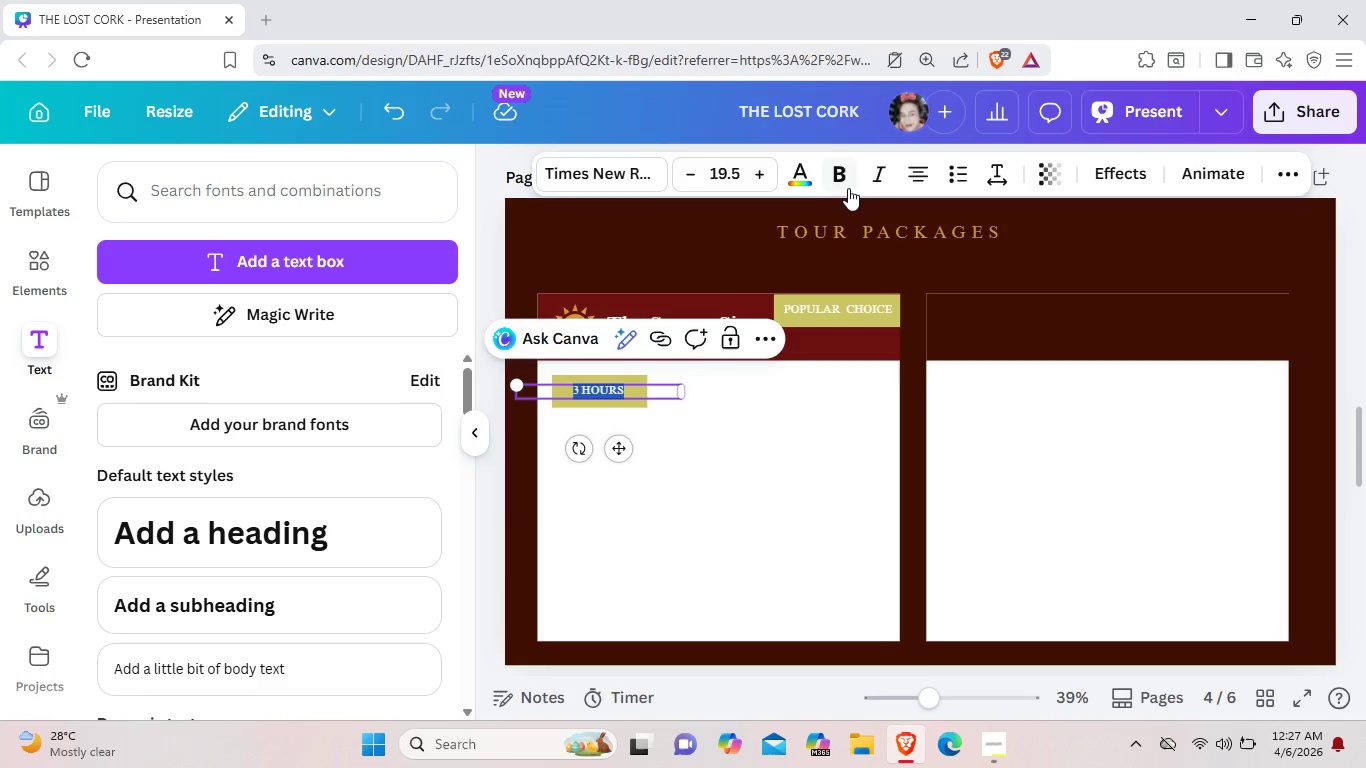 
mouse_move([821, 180])
 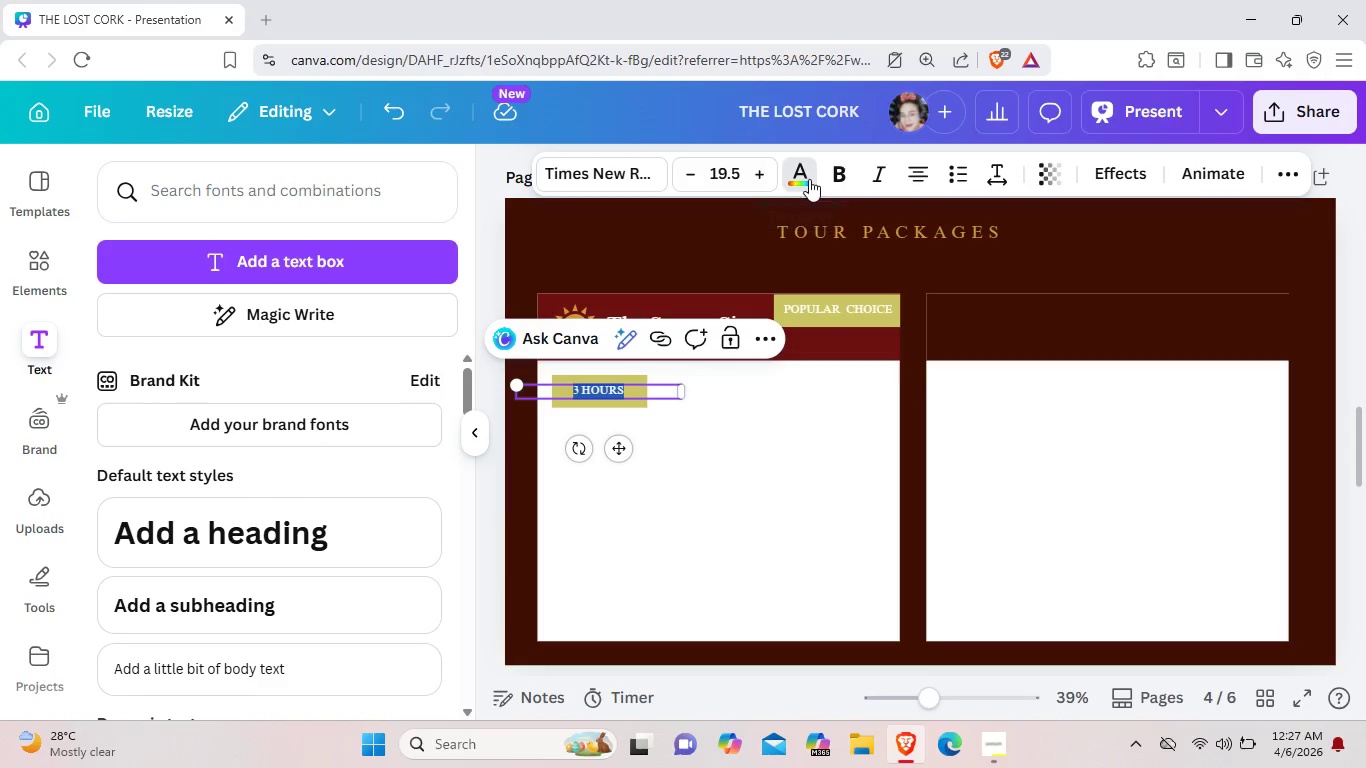 
left_click([809, 179])
 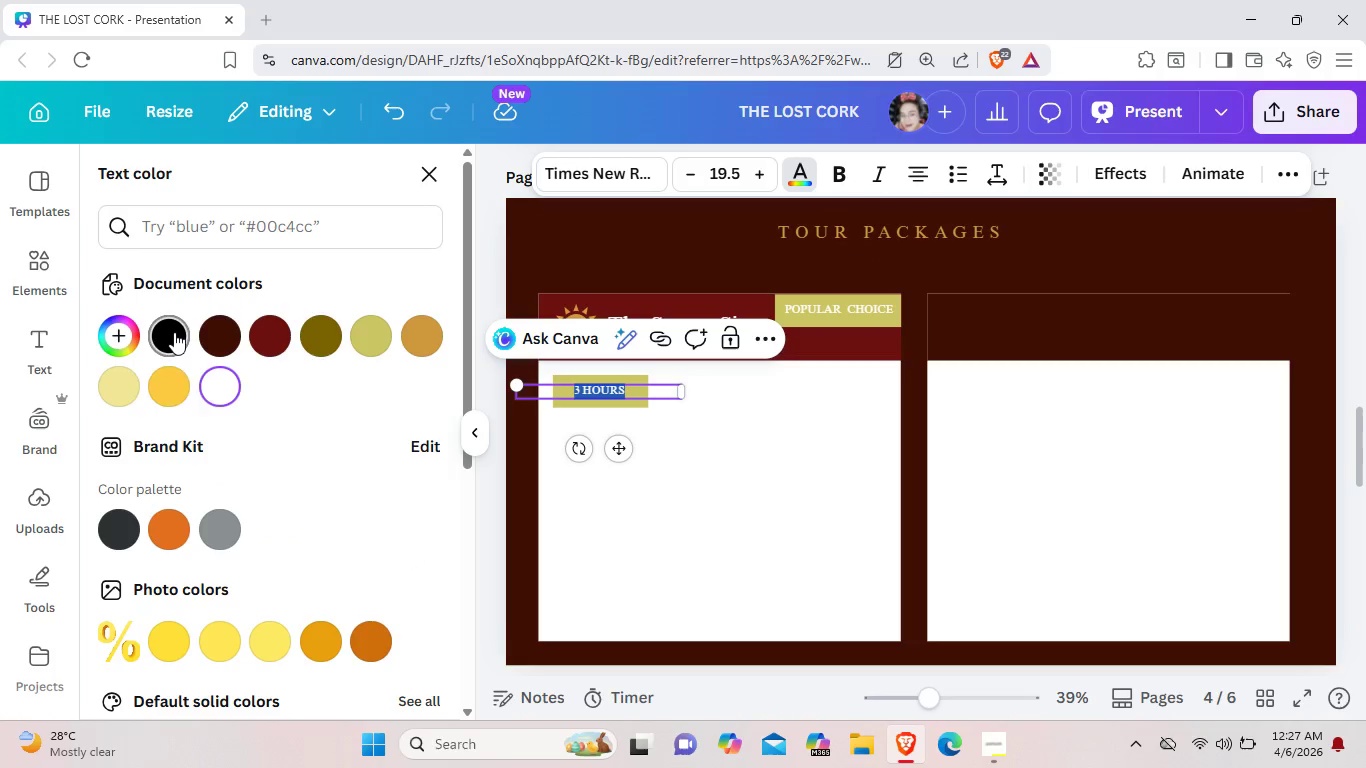 
left_click([174, 332])
 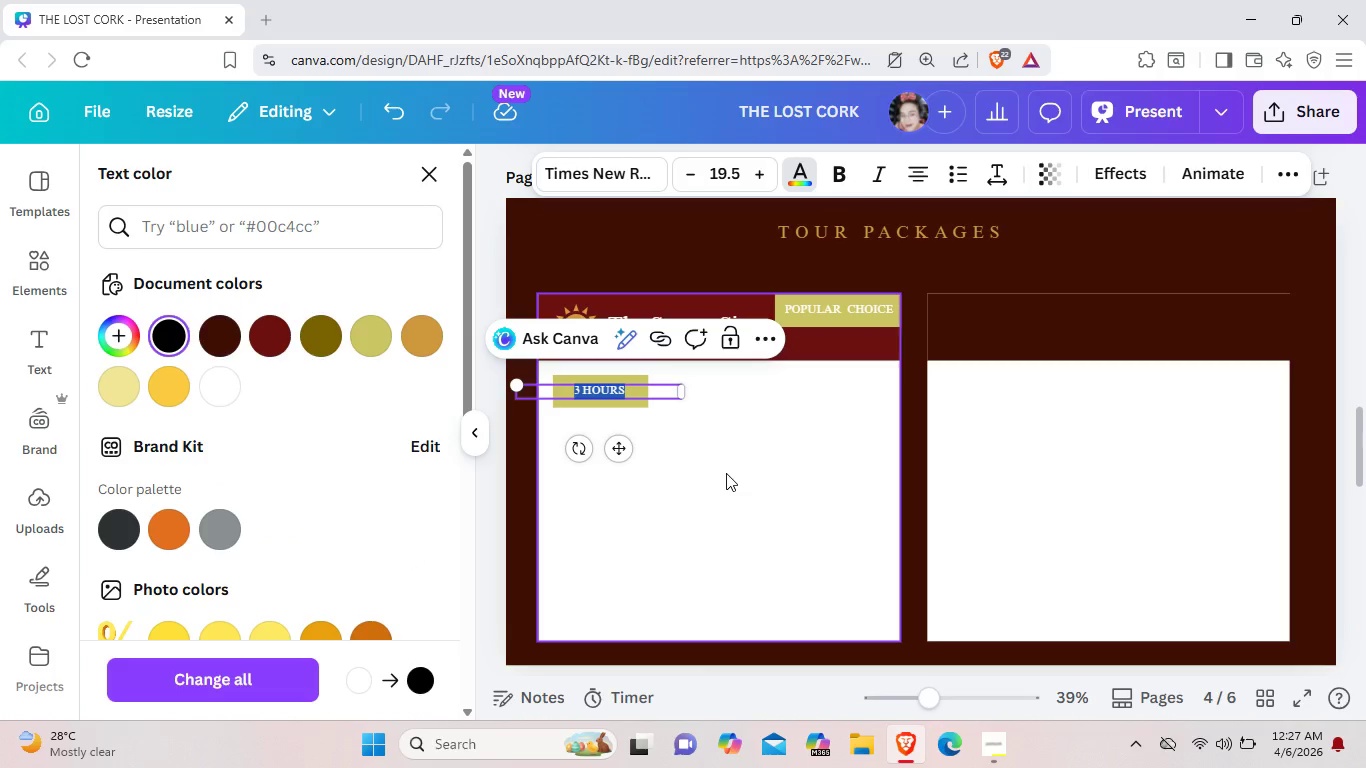 
left_click([726, 473])
 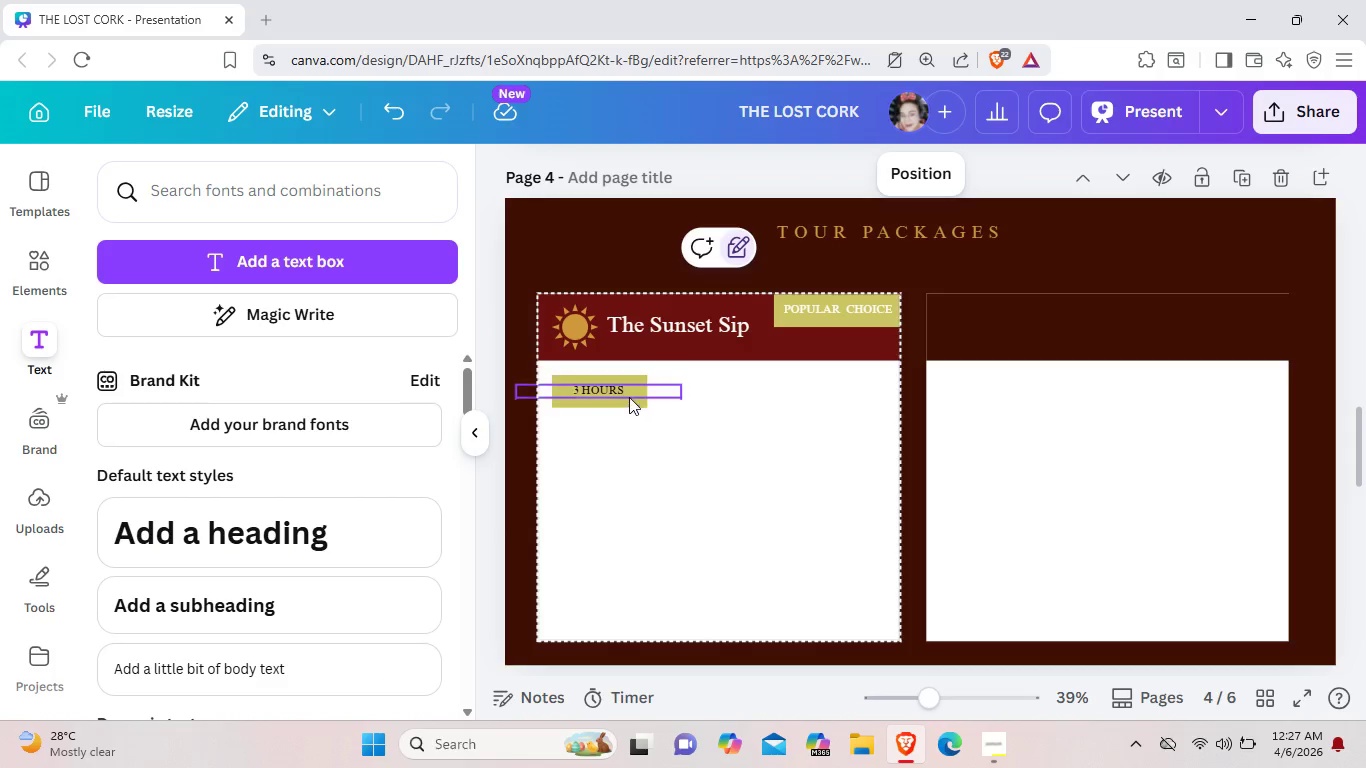 
left_click([613, 389])
 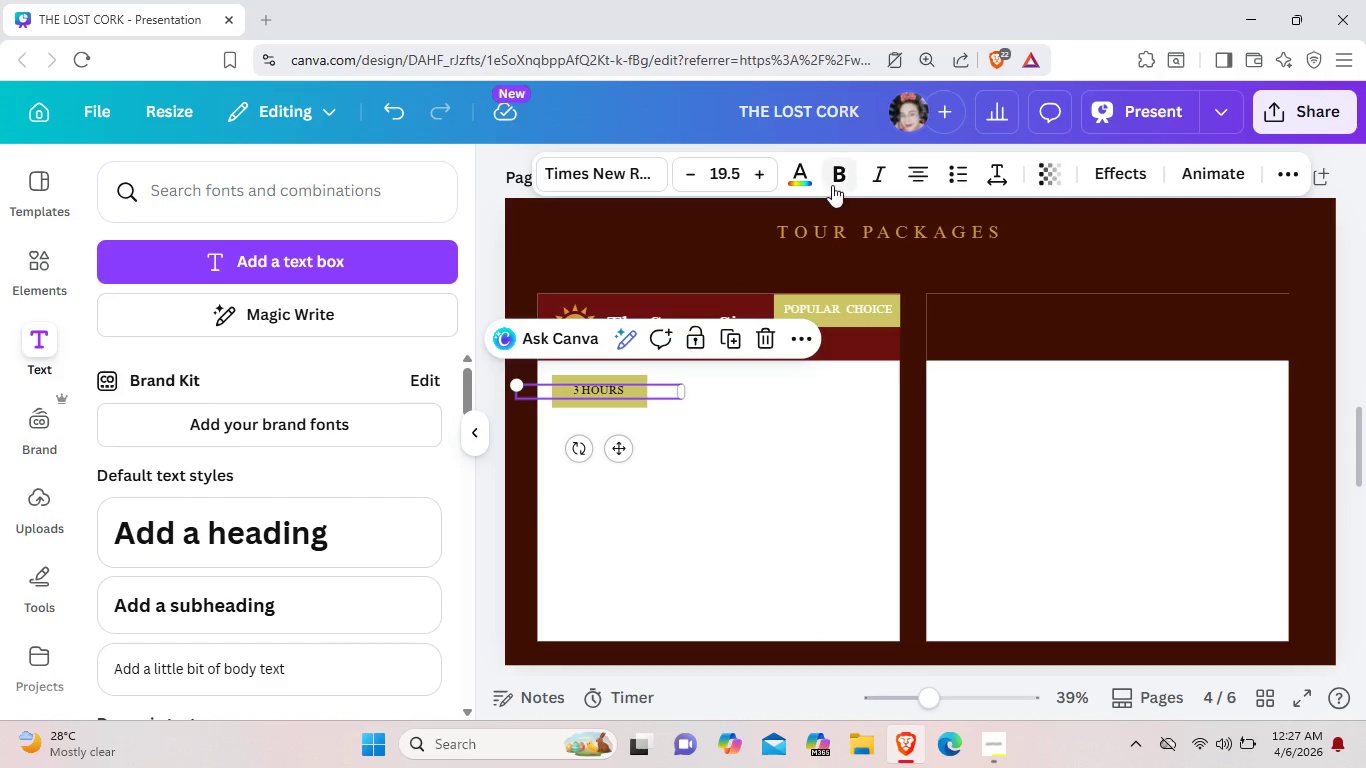 
left_click([832, 185])
 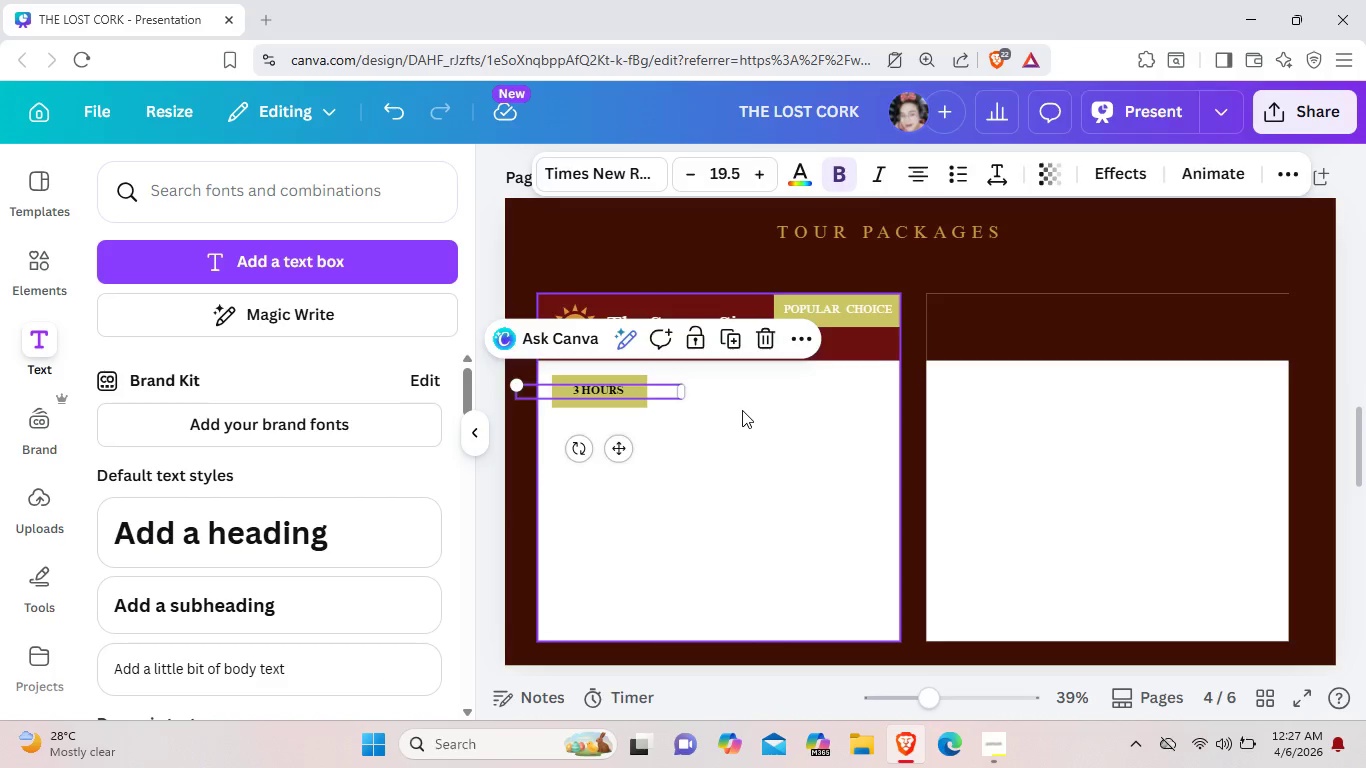 
left_click([742, 410])
 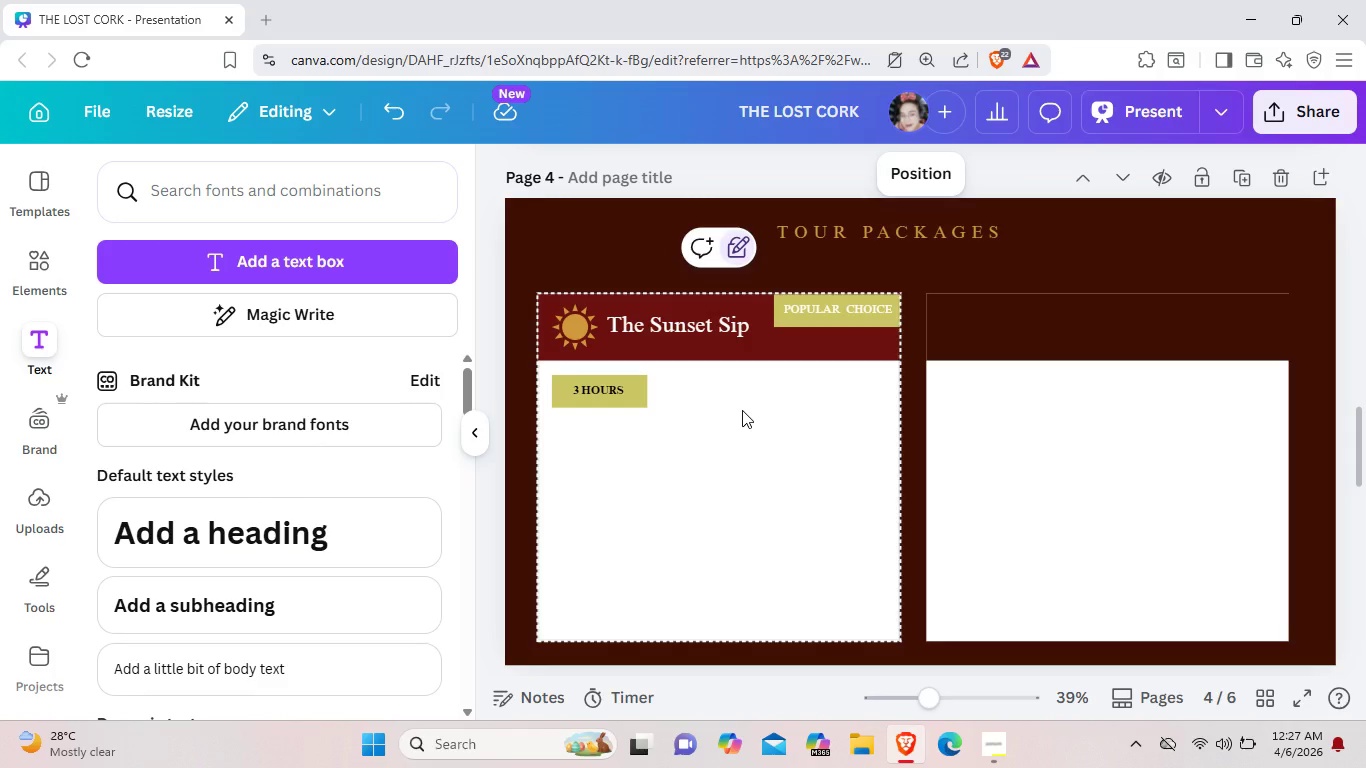 
wait(9.58)
 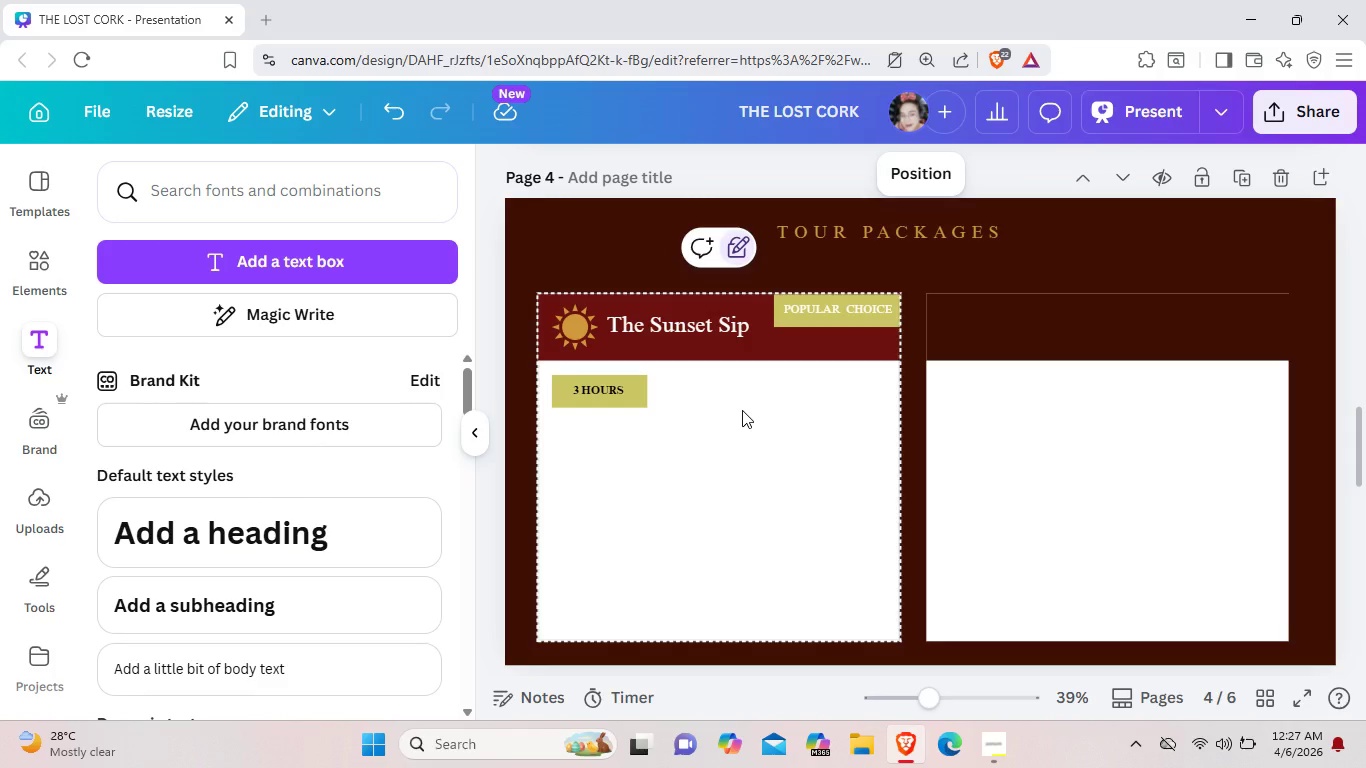 
left_click([284, 661])
 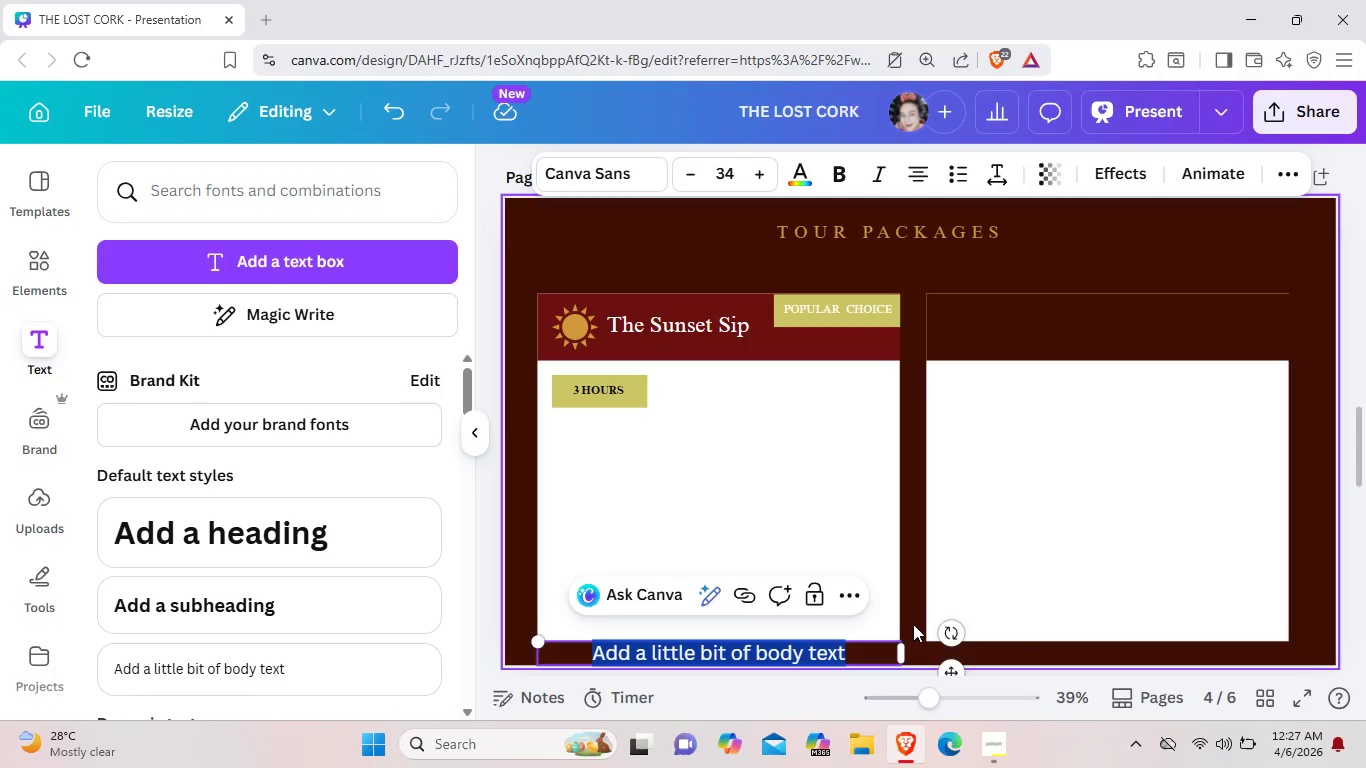 
key(Backspace)
type(fROM)
key(Backspace)
key(Backspace)
key(Backspace)
key(Backspace)
type(From $95 / Person)
 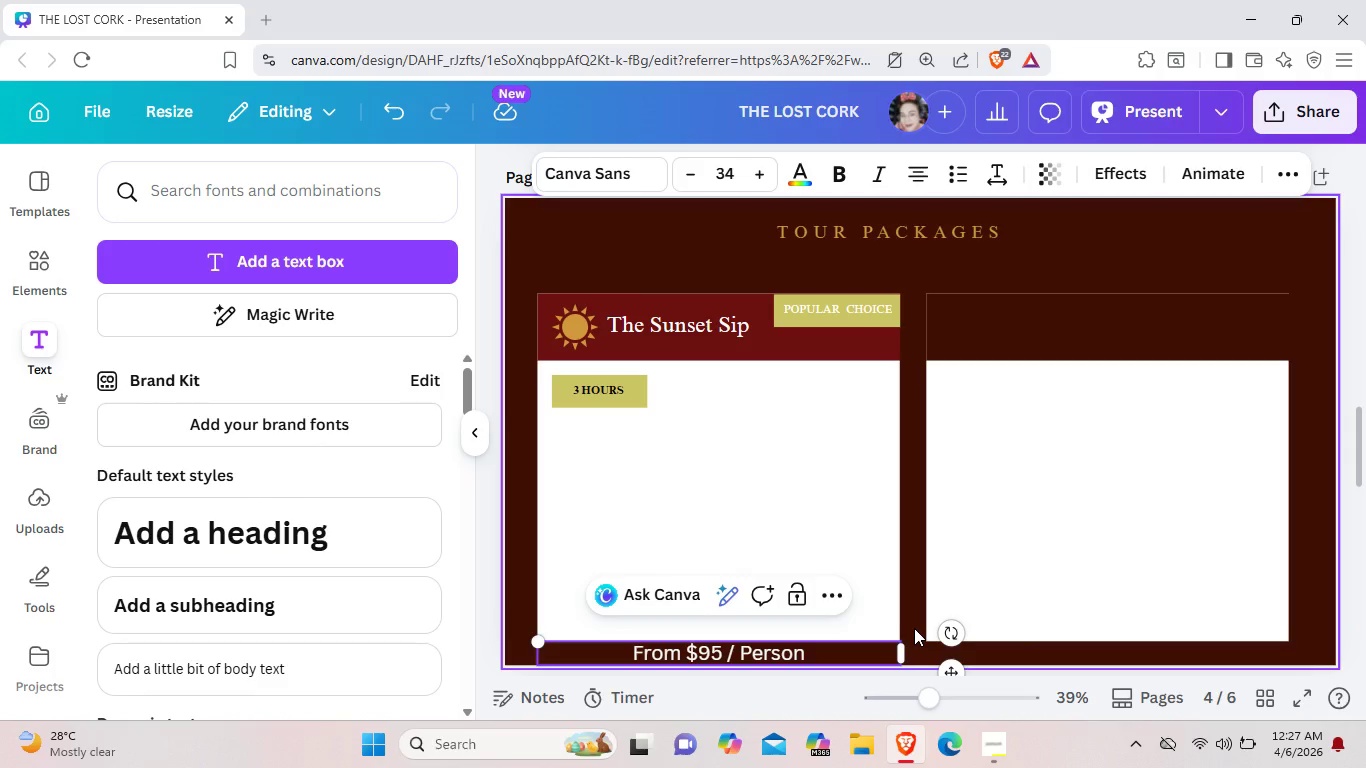 
left_click_drag(start_coordinate=[906, 649], to_coordinate=[809, 649])
 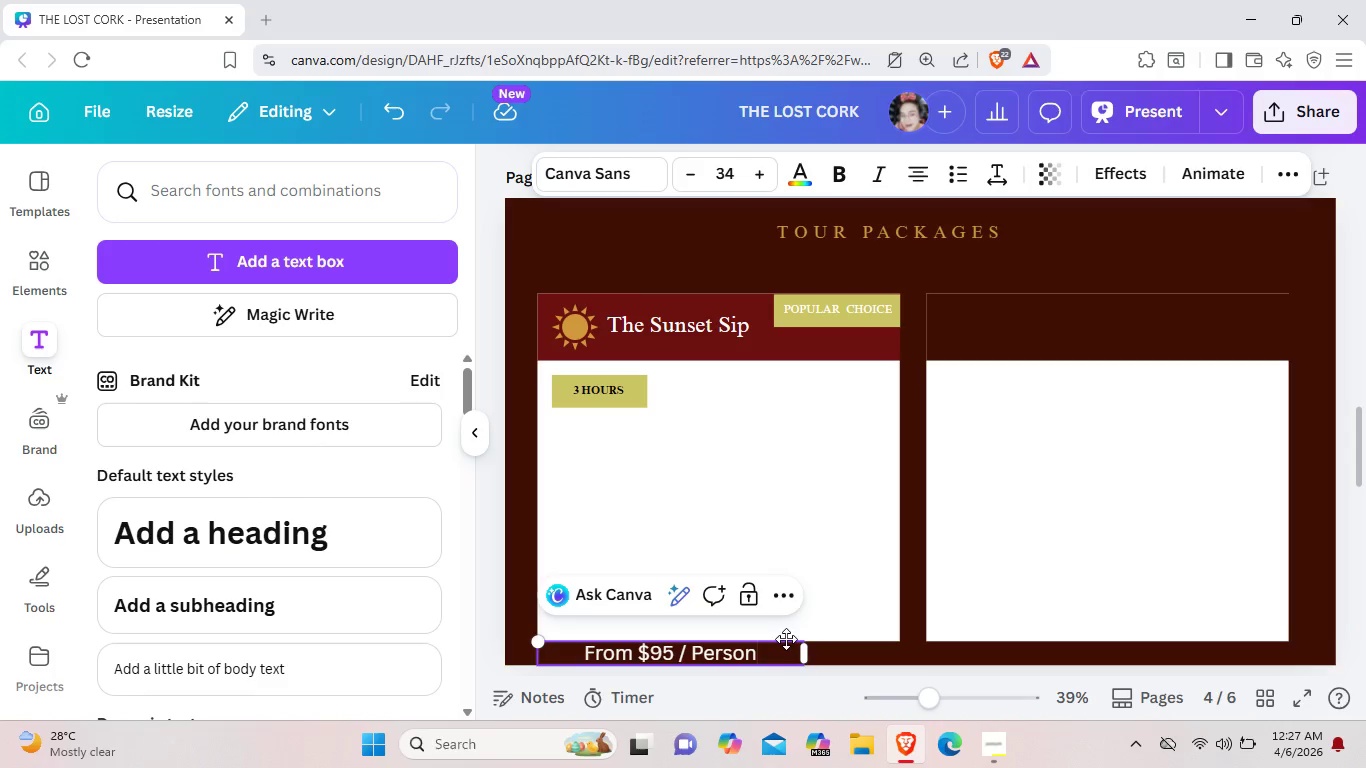 
left_click_drag(start_coordinate=[786, 639], to_coordinate=[880, 378])
 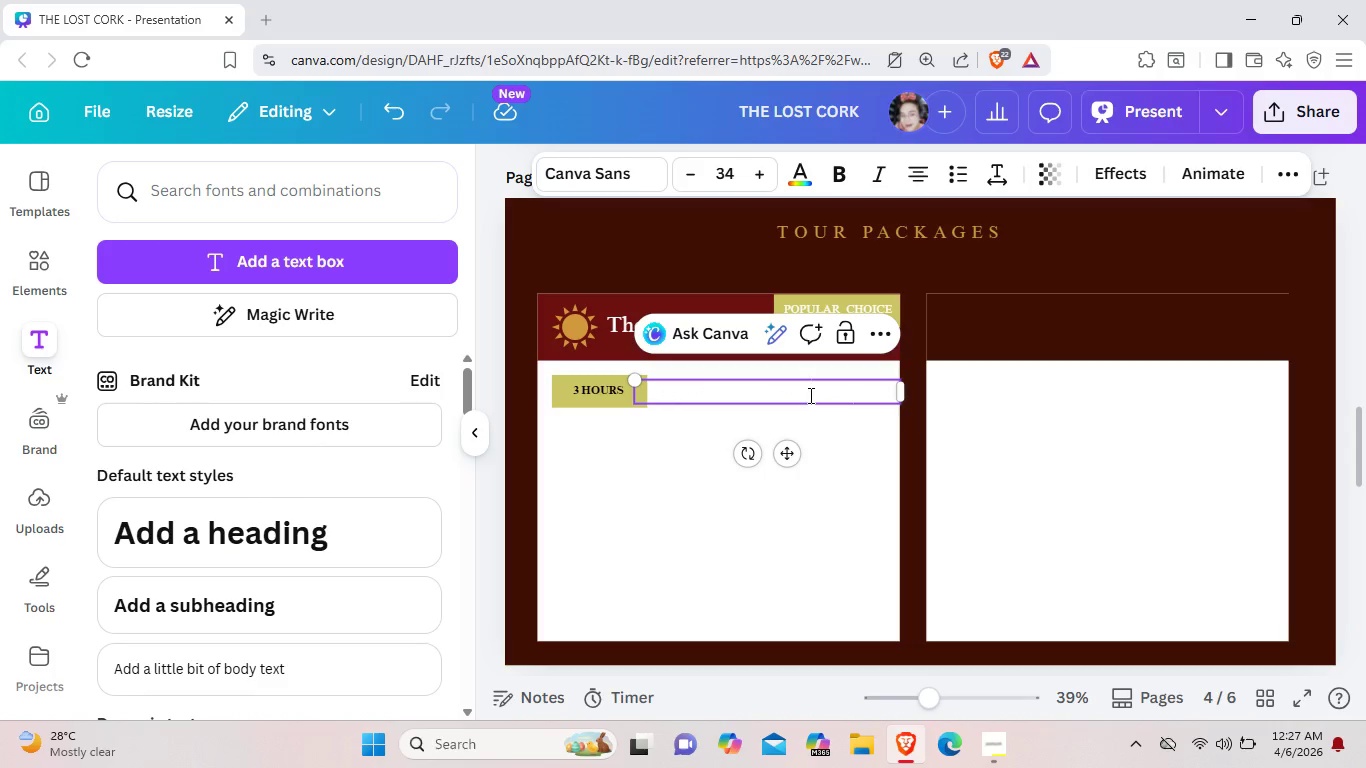 
left_click([809, 395])
 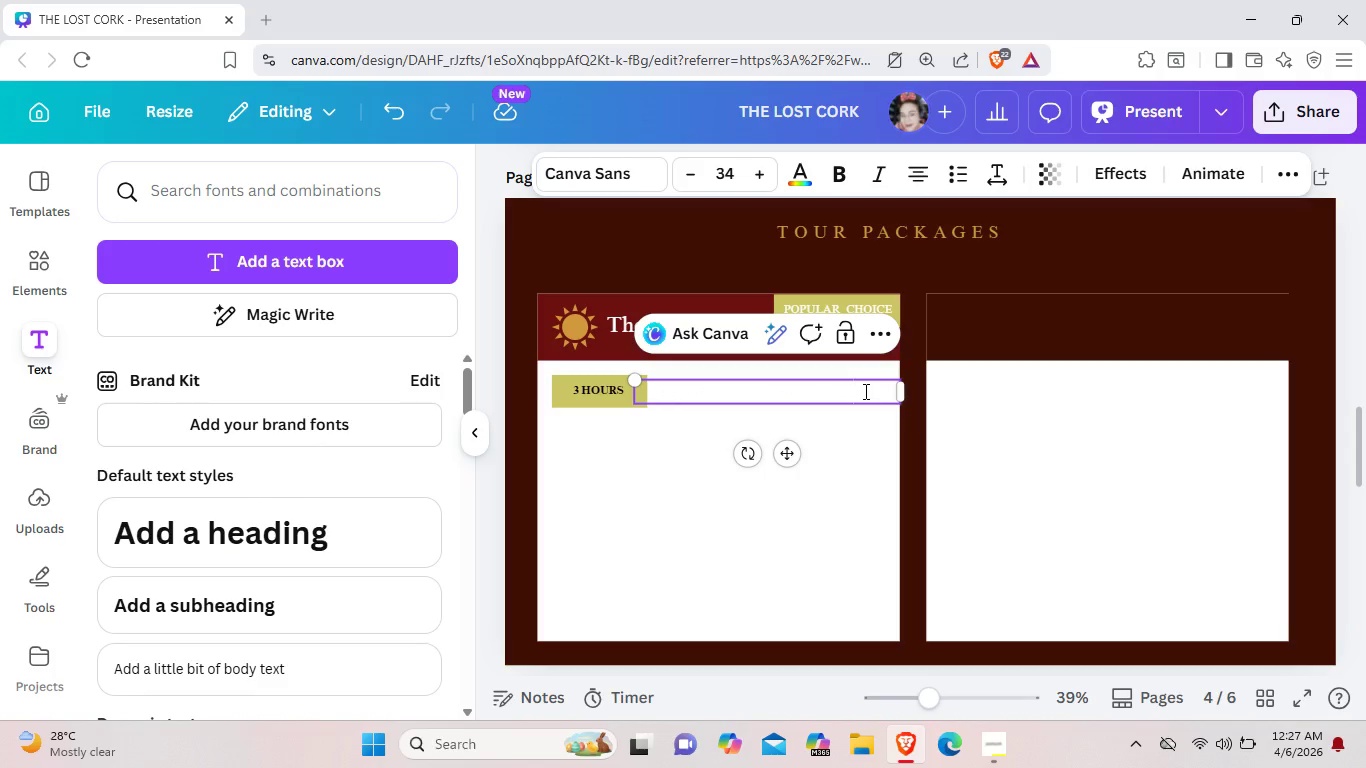 
left_click_drag(start_coordinate=[870, 393], to_coordinate=[648, 401])
 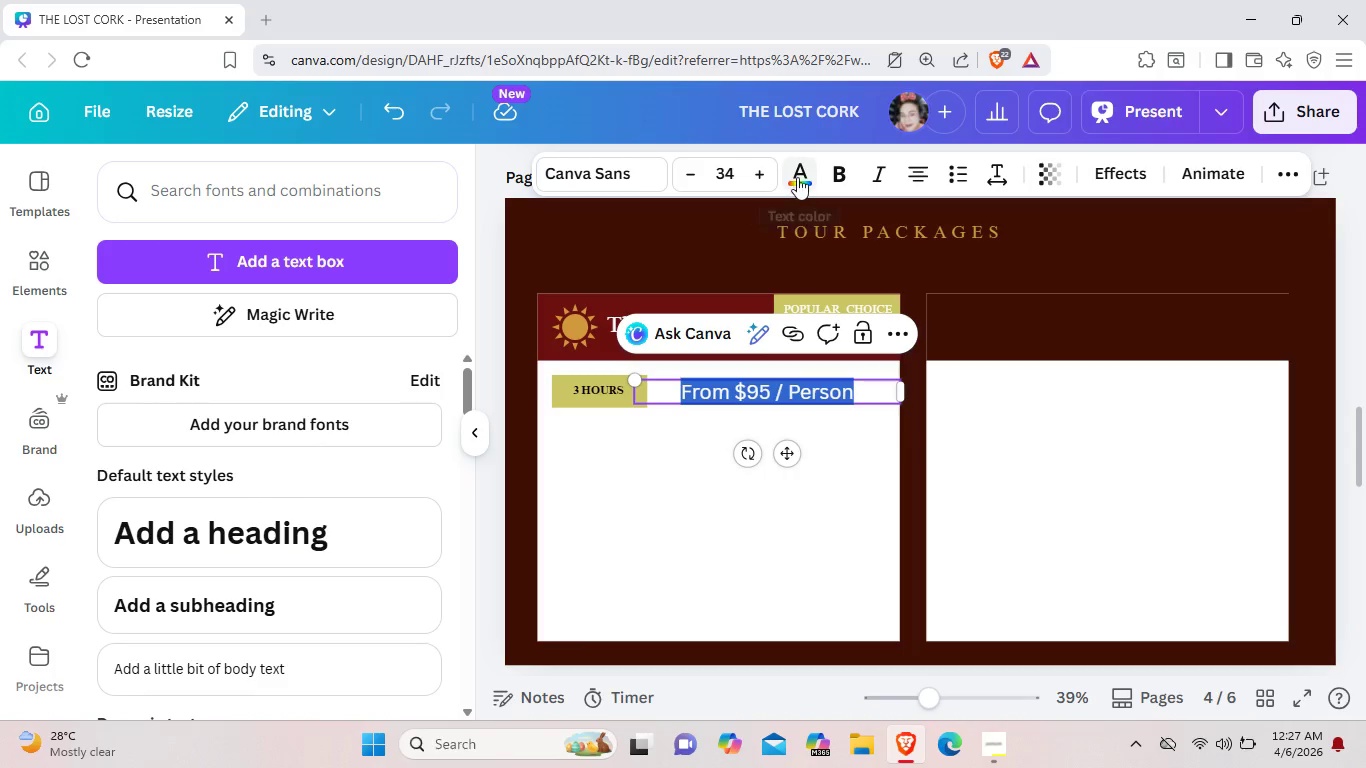 
left_click([797, 177])
 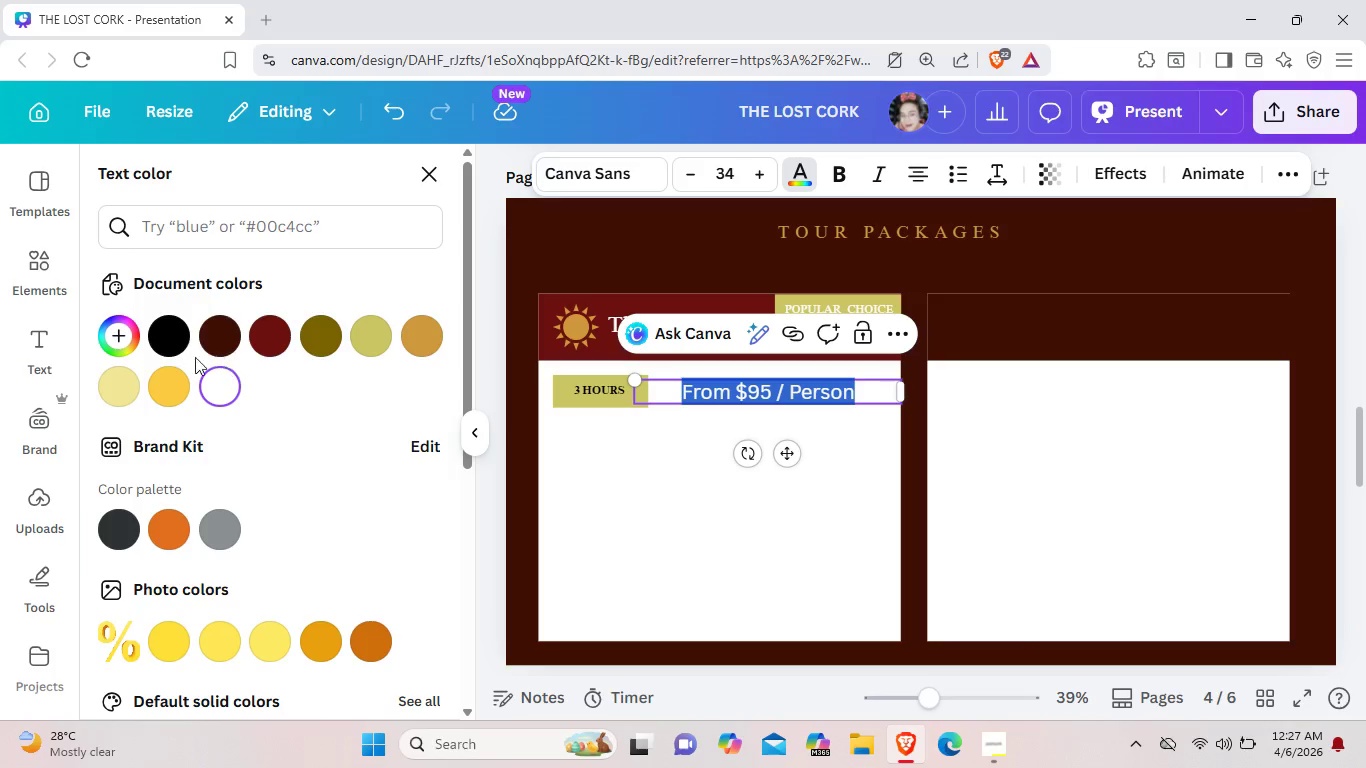 
mouse_move([211, 344])
 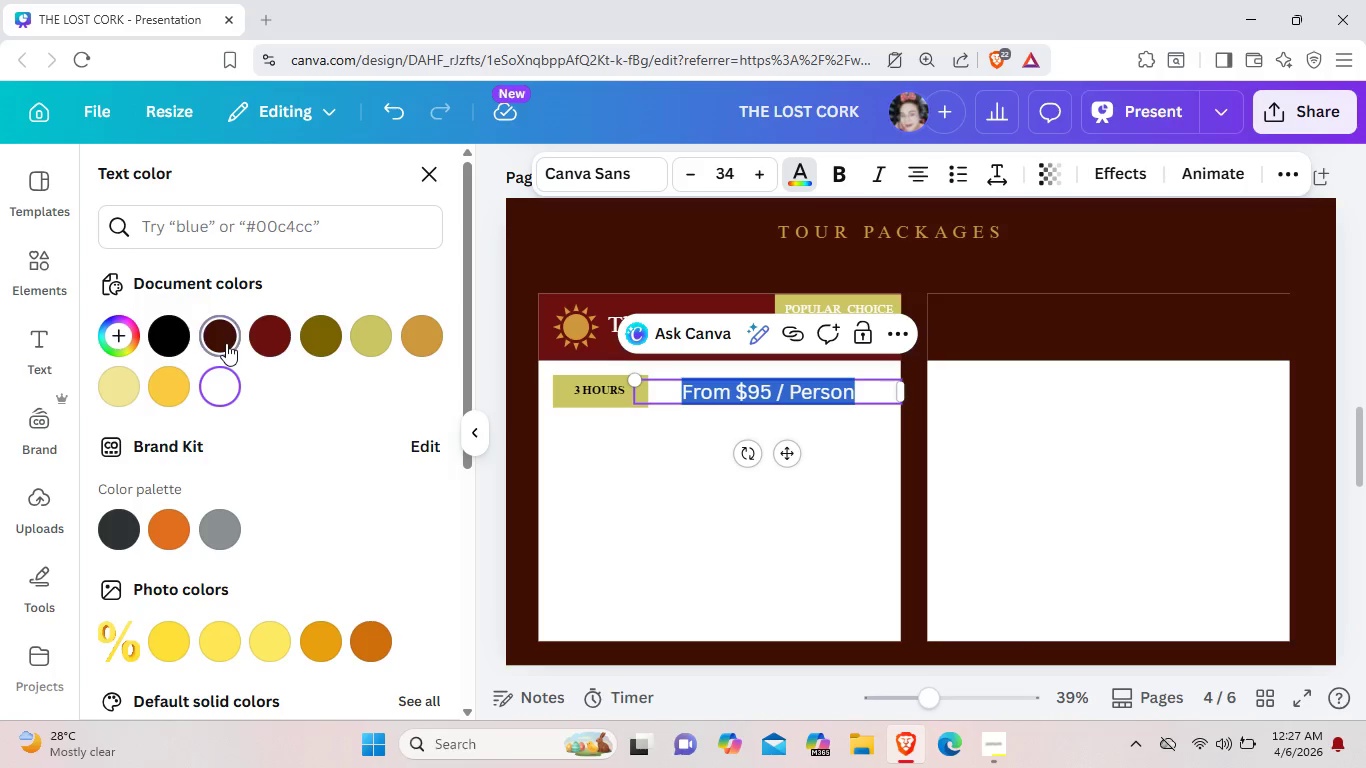 
left_click([226, 343])
 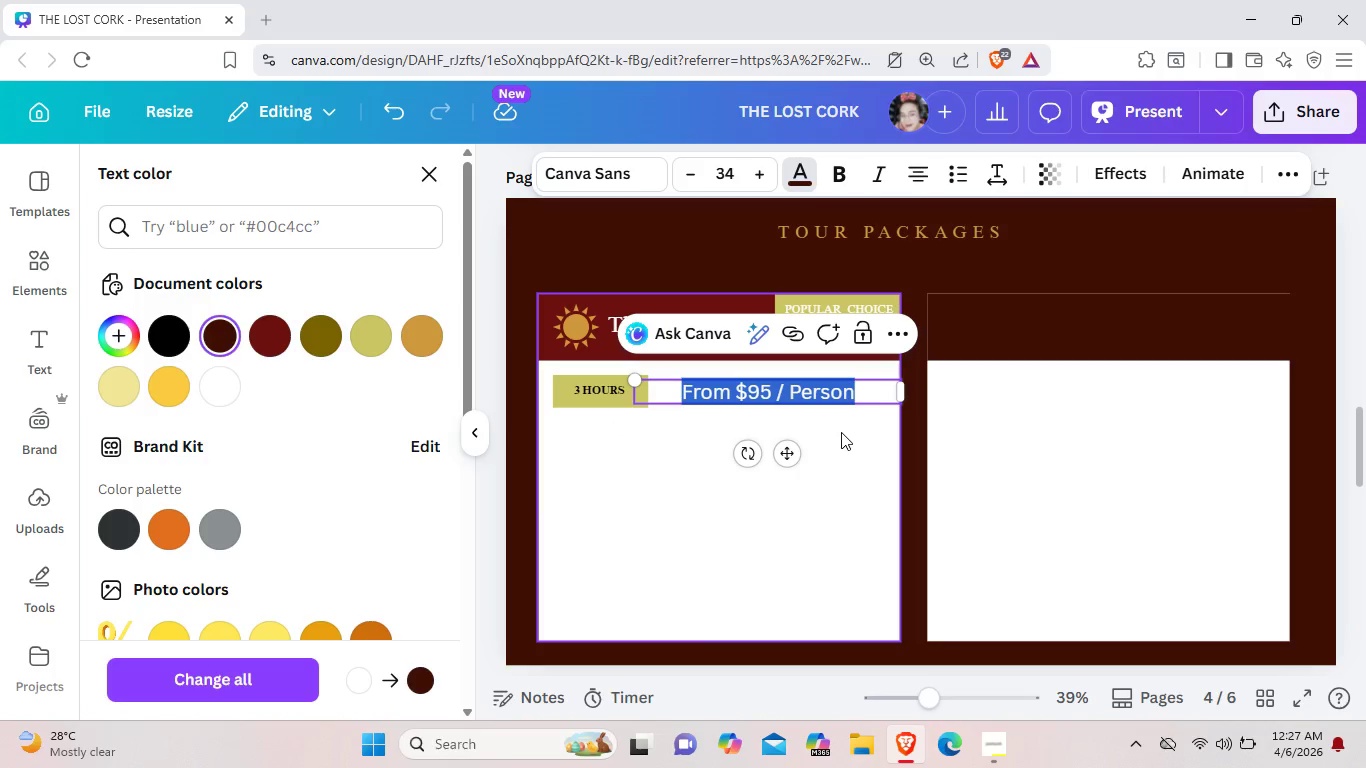 
left_click([841, 431])
 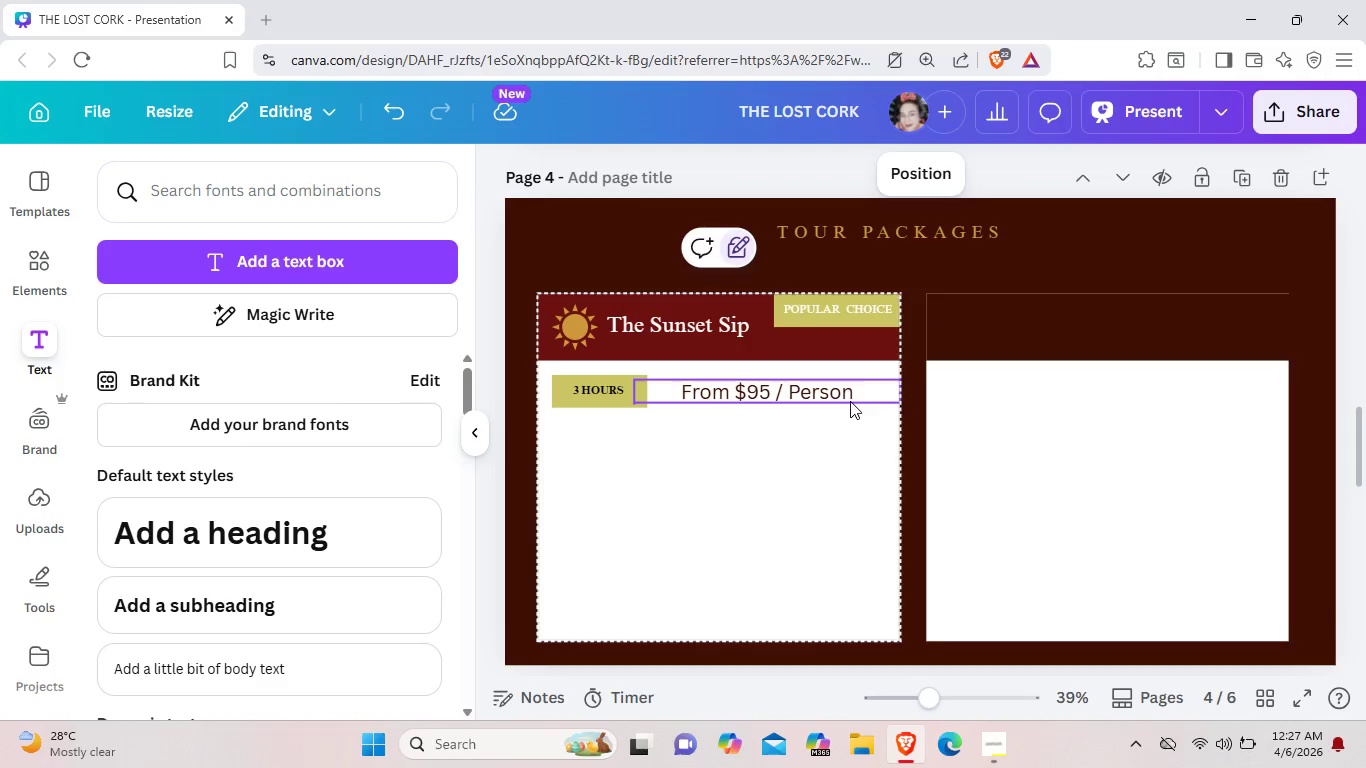 
left_click([850, 401])
 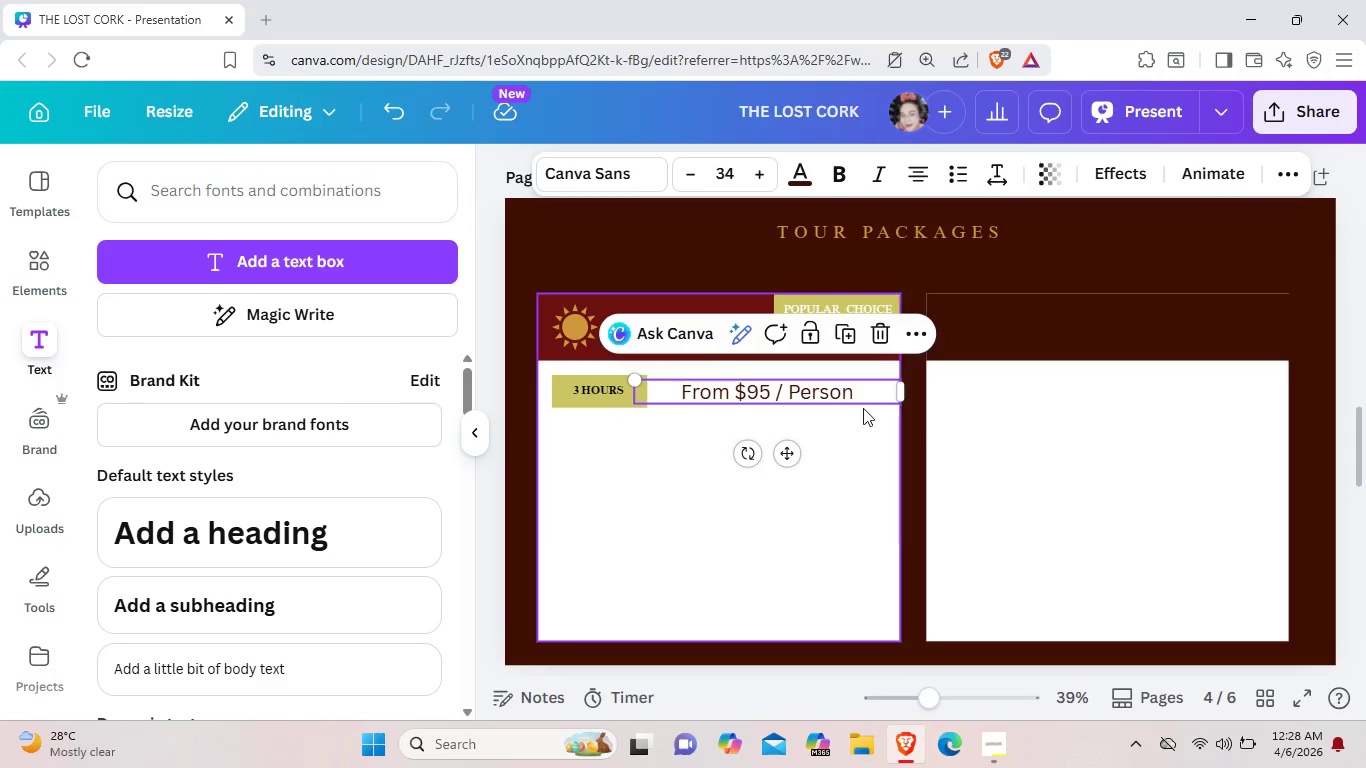 
left_click_drag(start_coordinate=[902, 394], to_coordinate=[868, 390])
 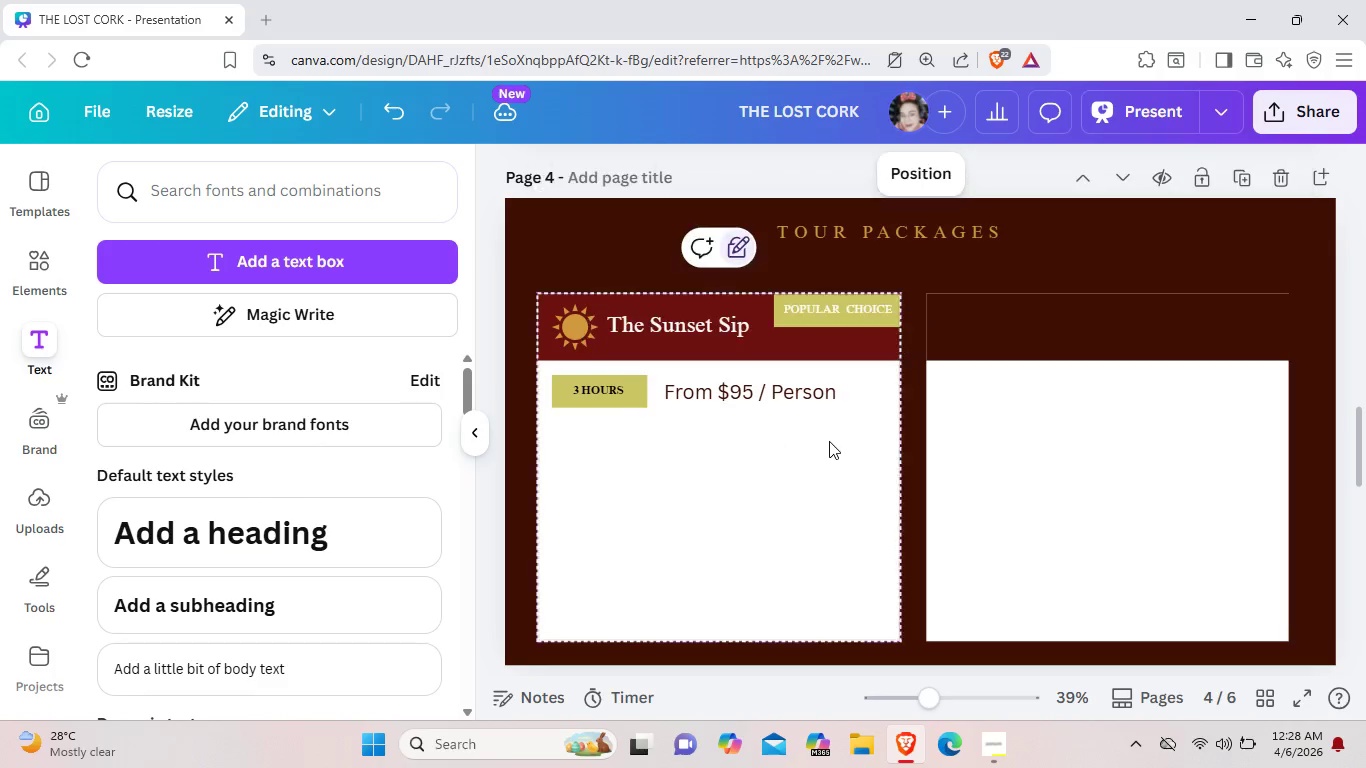 
left_click([829, 441])
 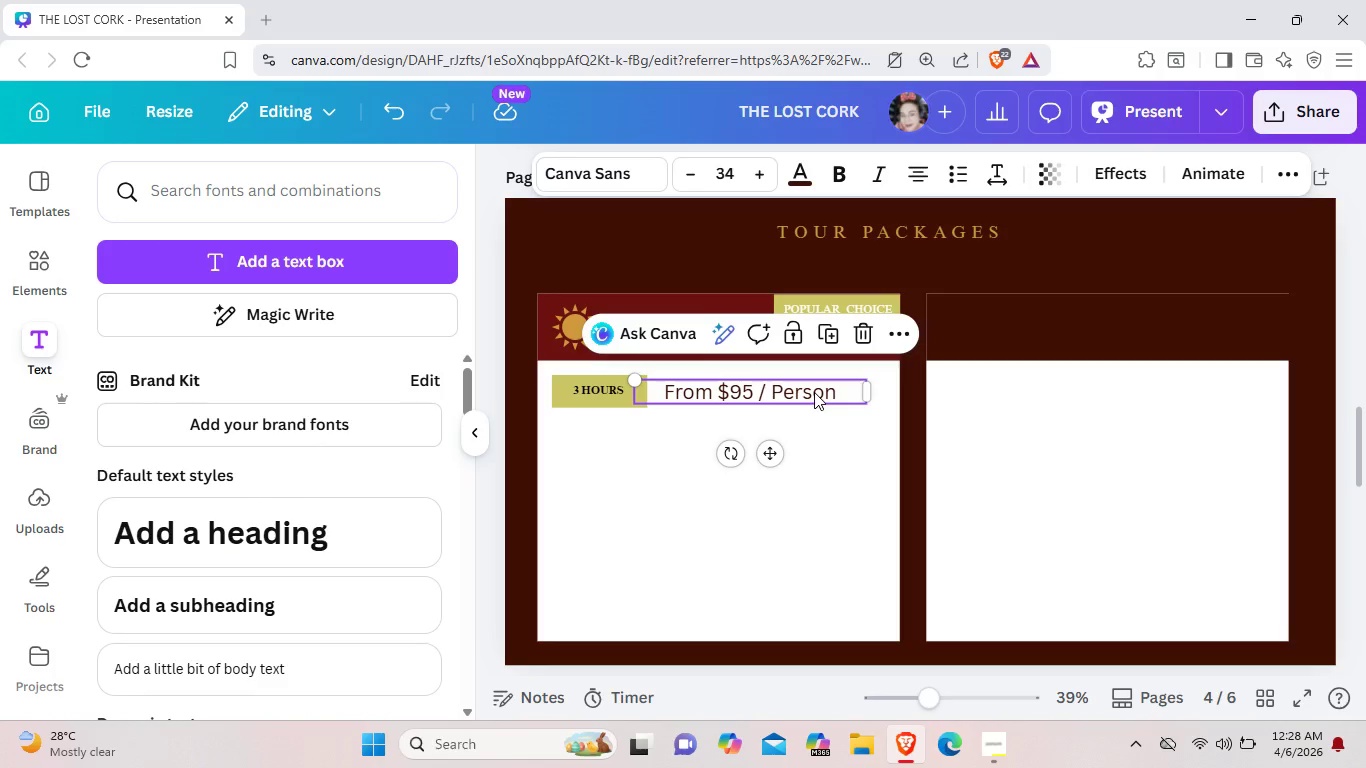 
left_click([830, 445])
 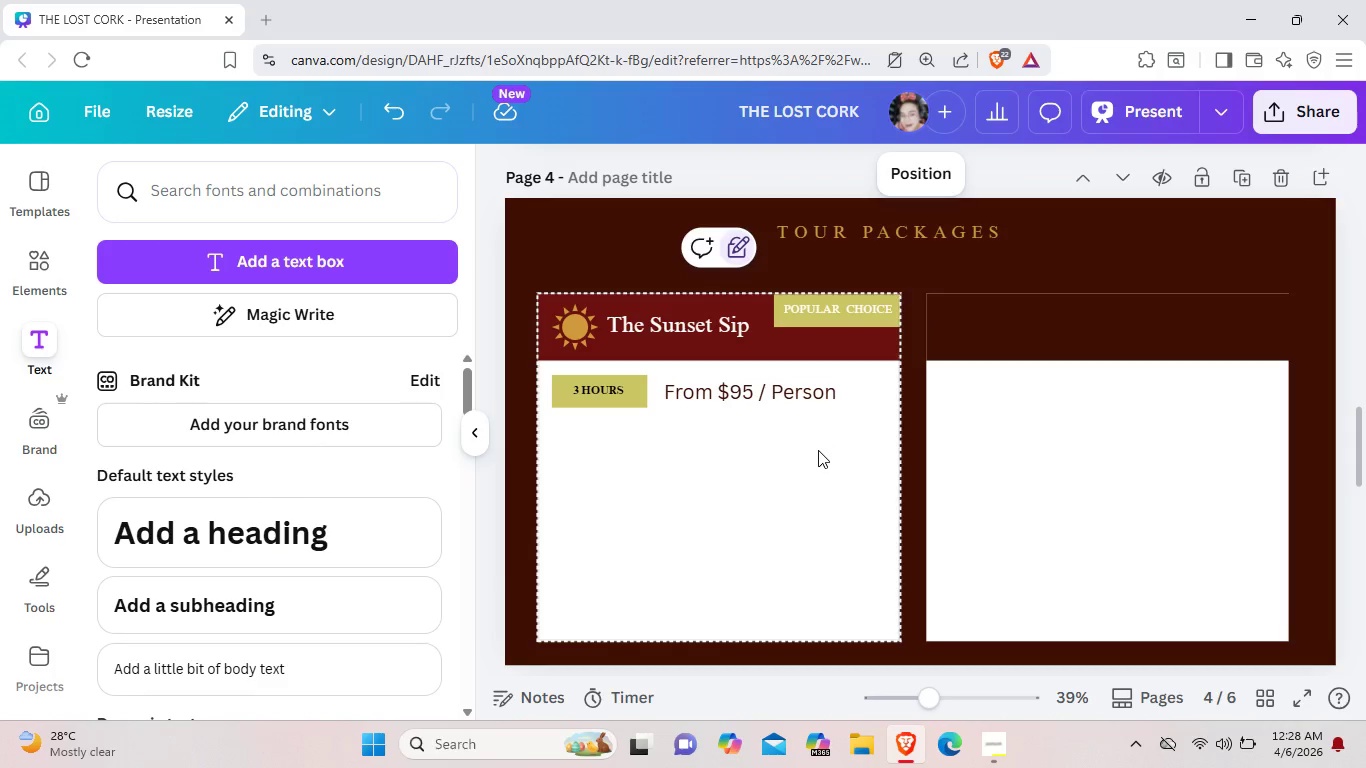 
wait(10.72)
 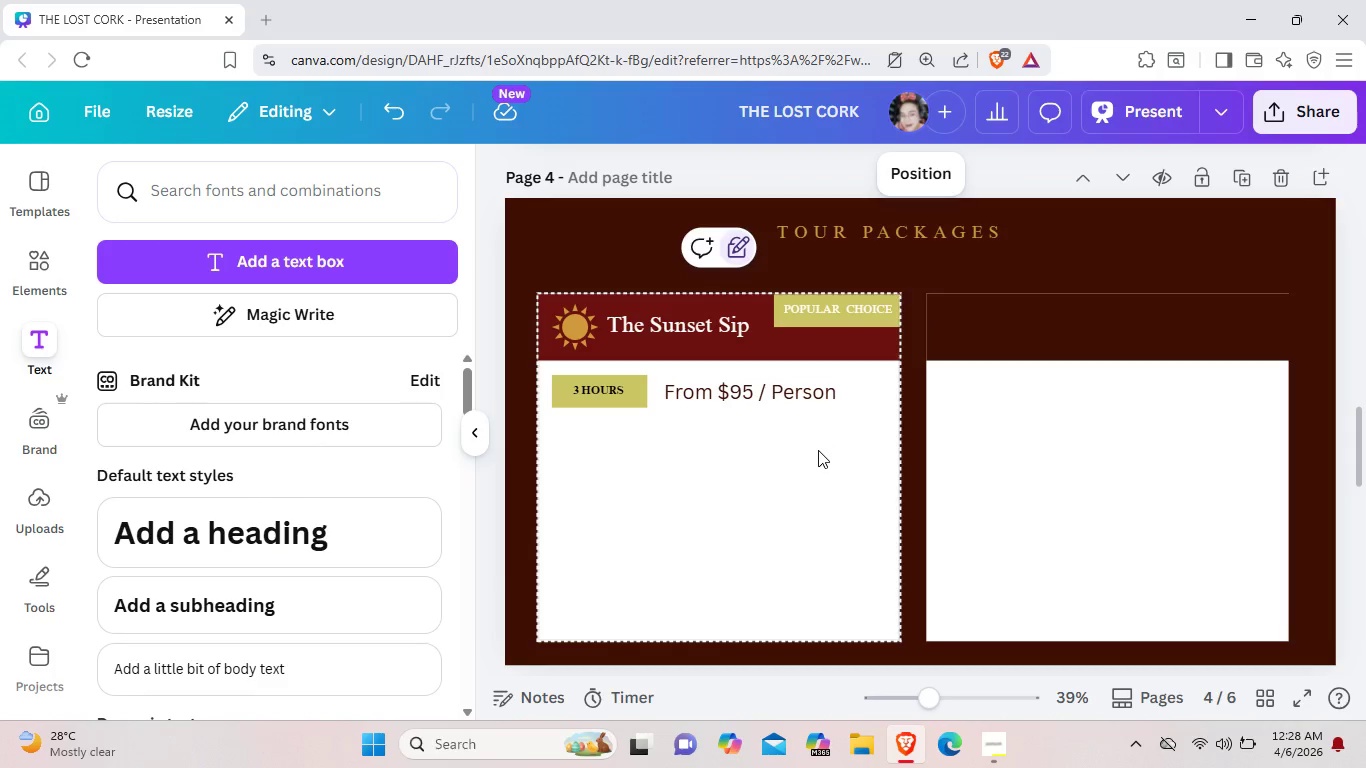 
left_click([225, 660])
 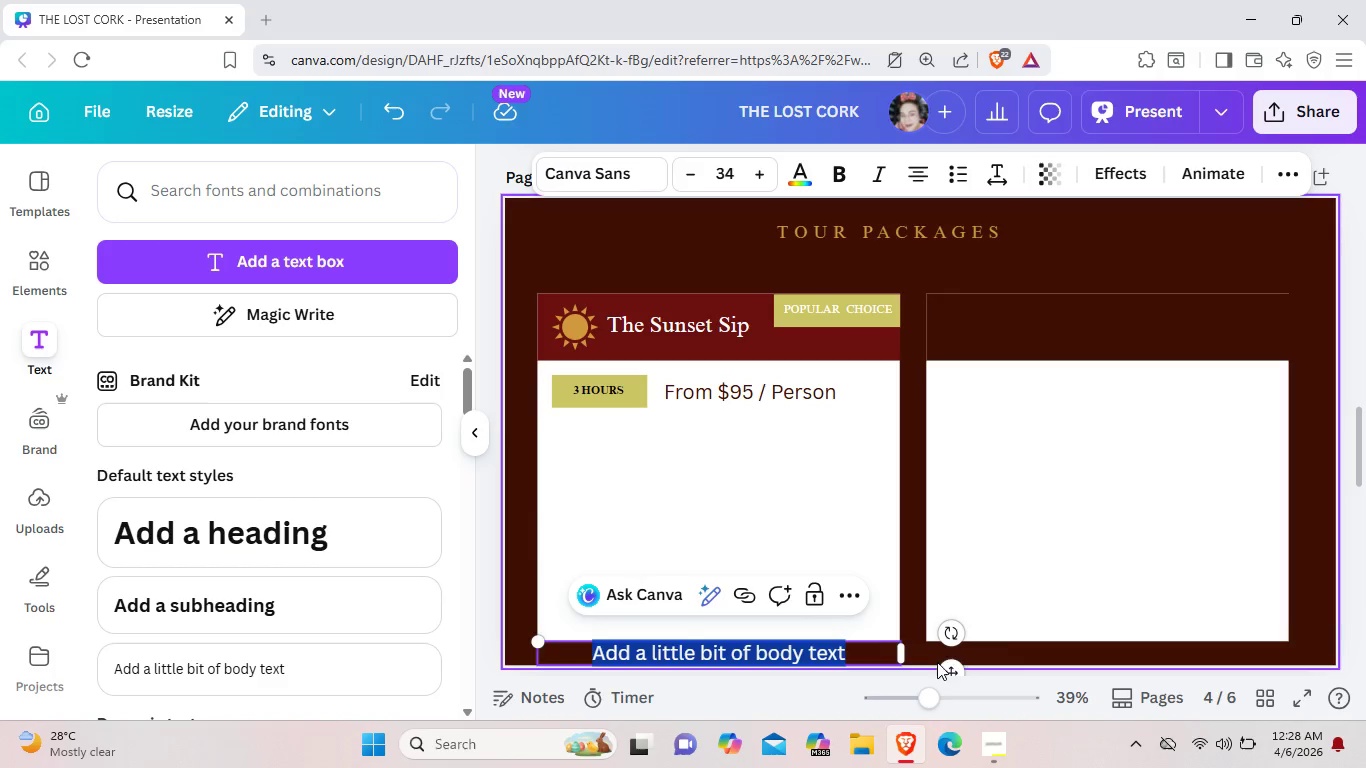 
left_click_drag(start_coordinate=[949, 667], to_coordinate=[924, 471])
 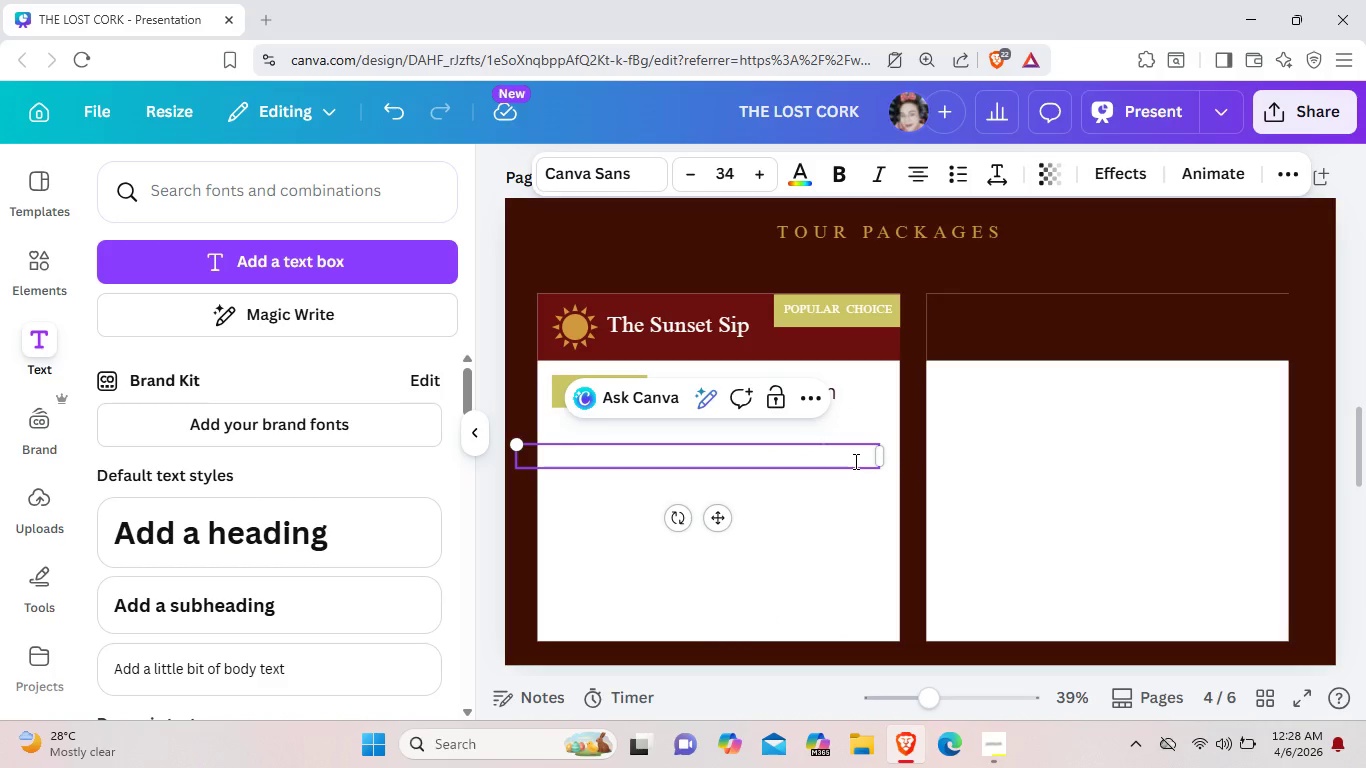 
left_click([854, 461])
 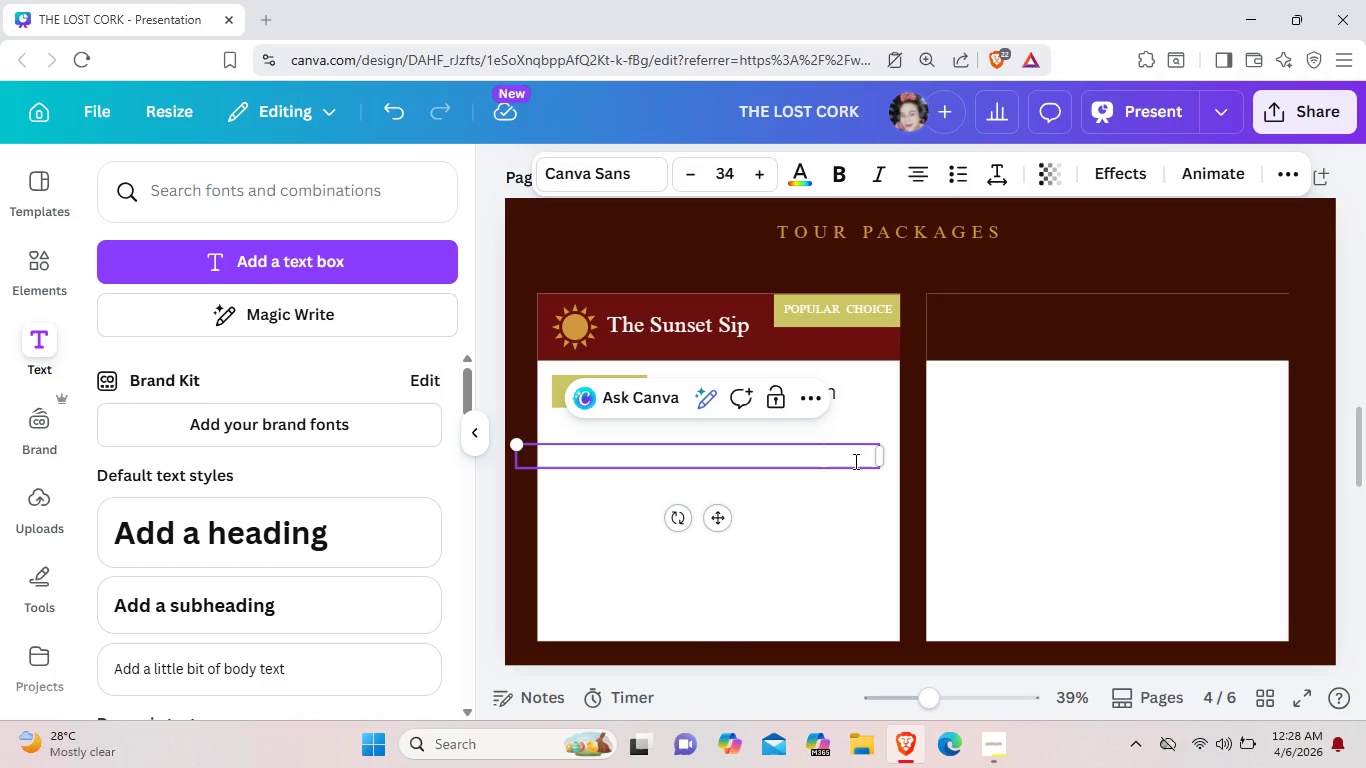 
hold_key(key=Backspace, duration=0.72)
 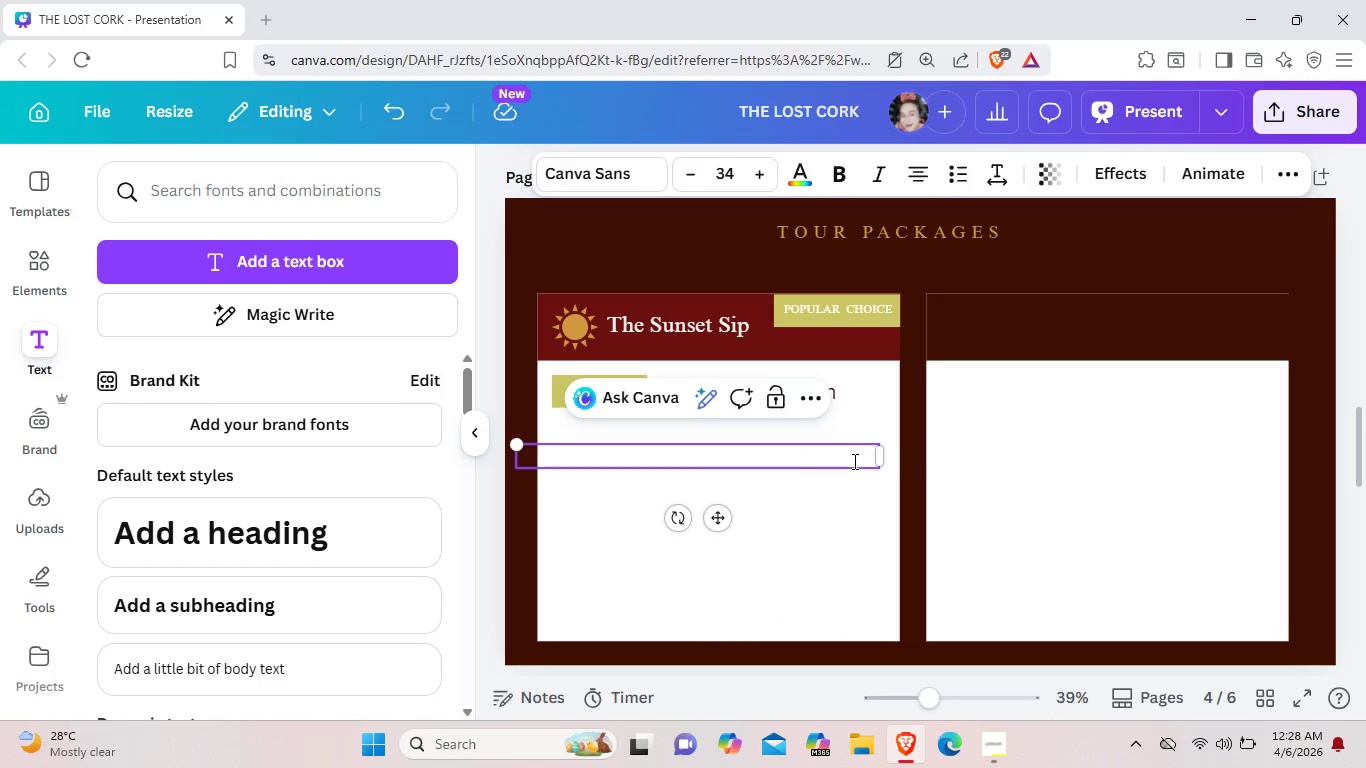 
left_click_drag(start_coordinate=[854, 461], to_coordinate=[526, 475])
 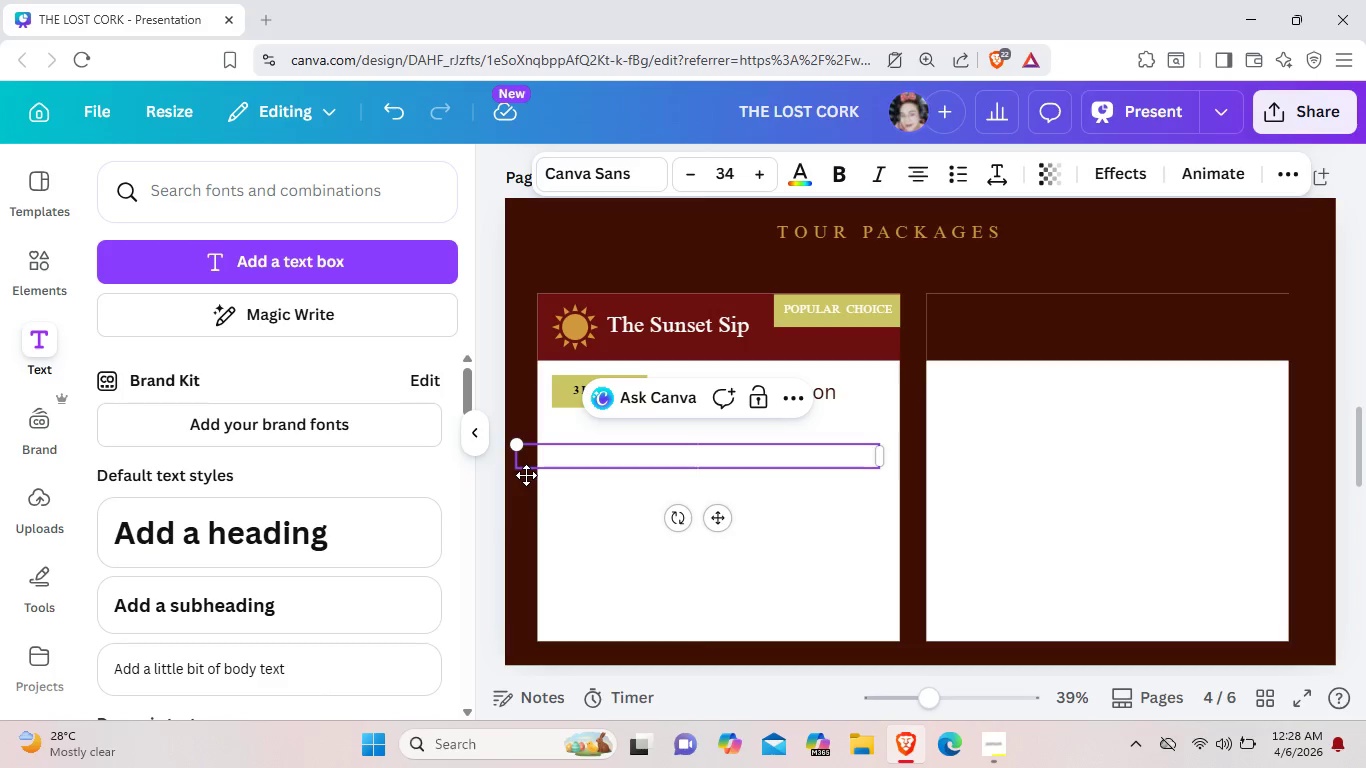 
key(Backspace)
 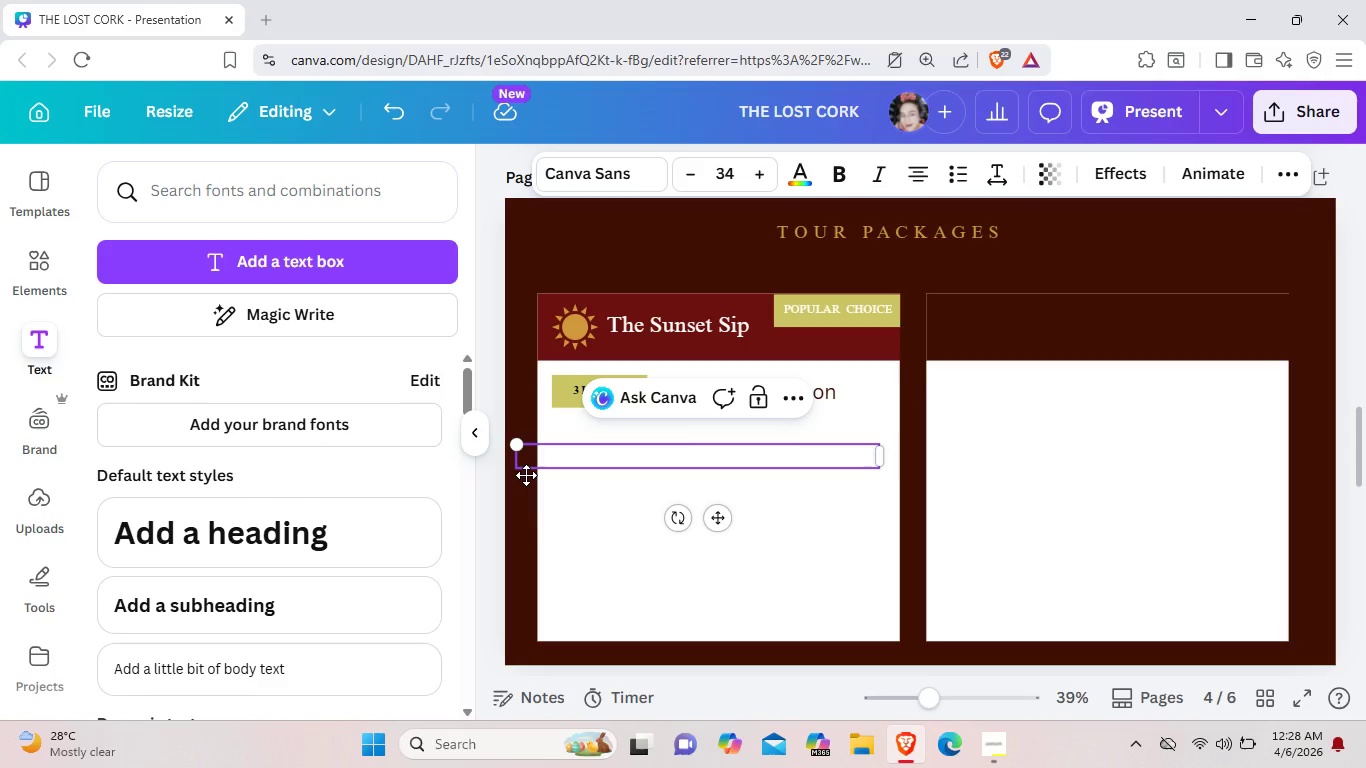 
wait(5.39)
 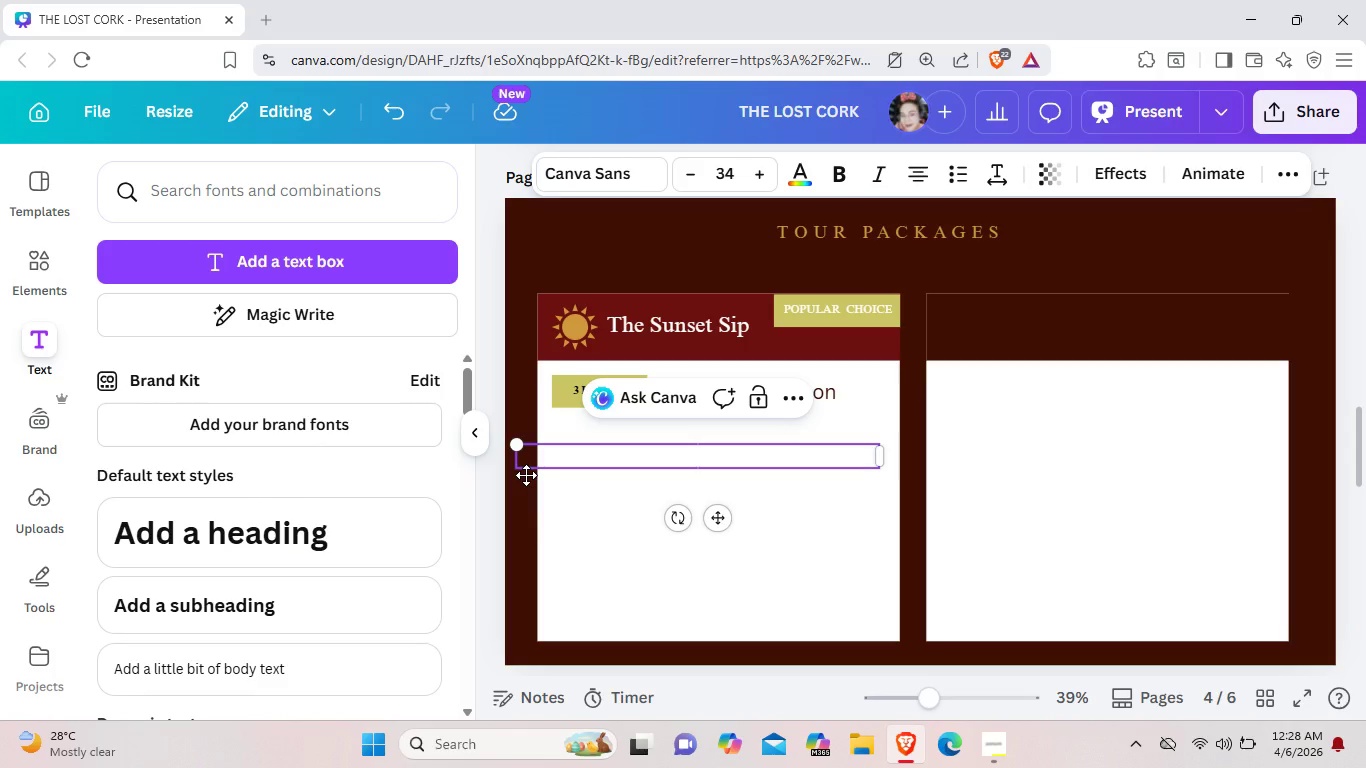 
key(Shift+A)
 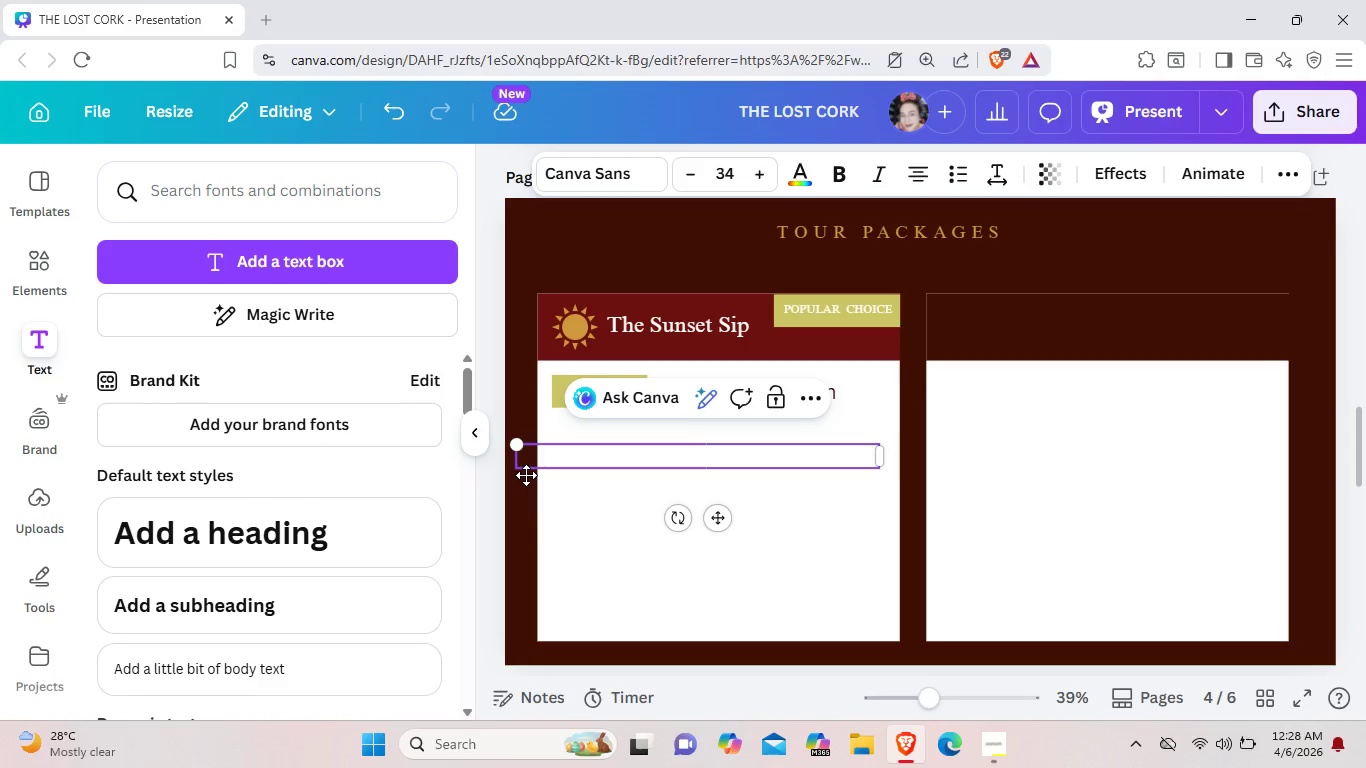 
key(Space)
 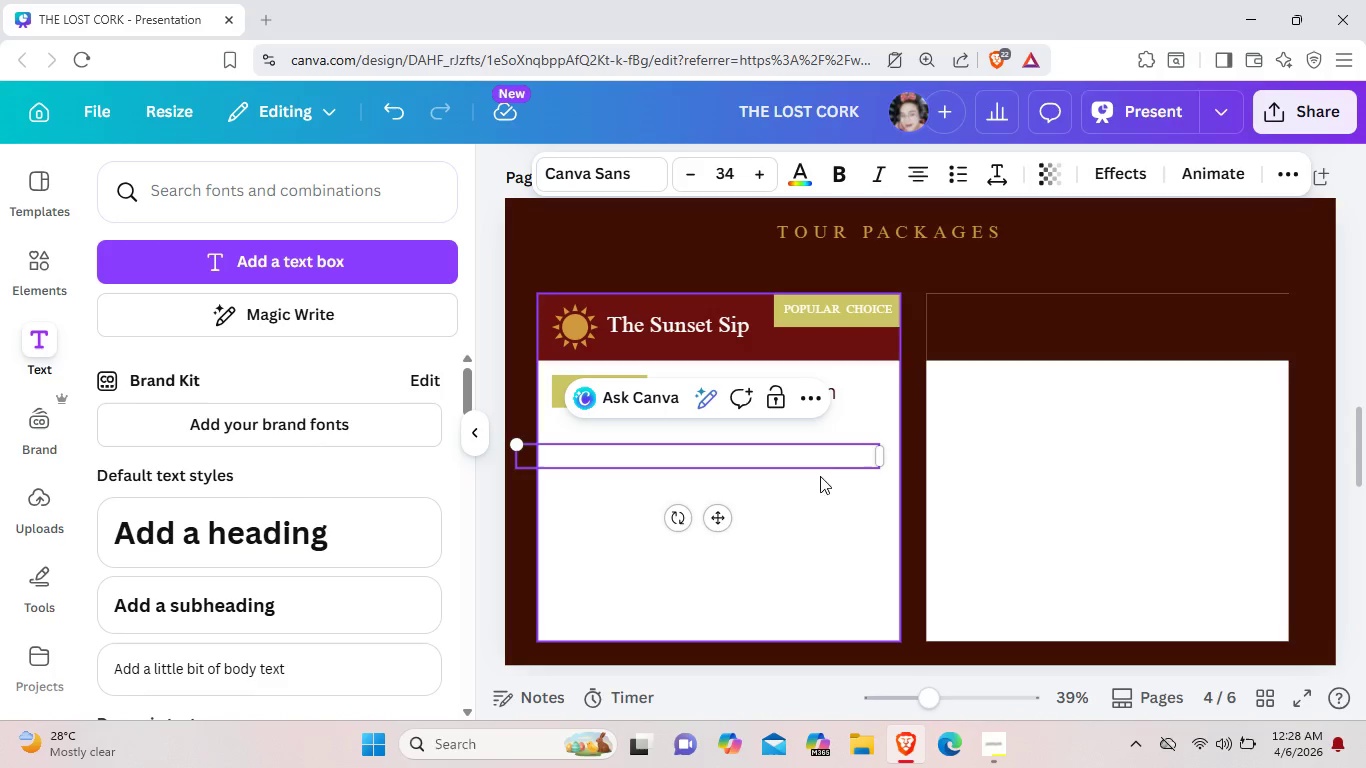 
left_click([828, 468])
 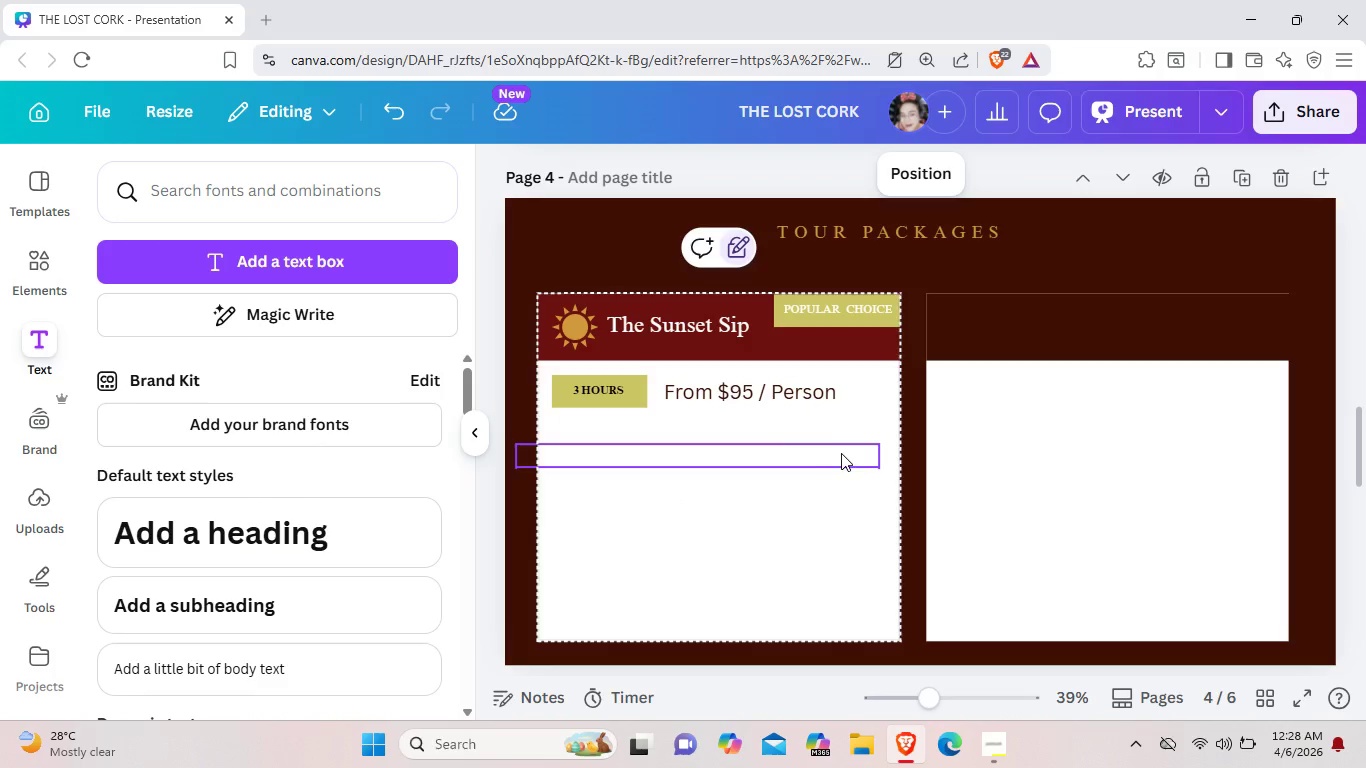 
left_click([841, 453])
 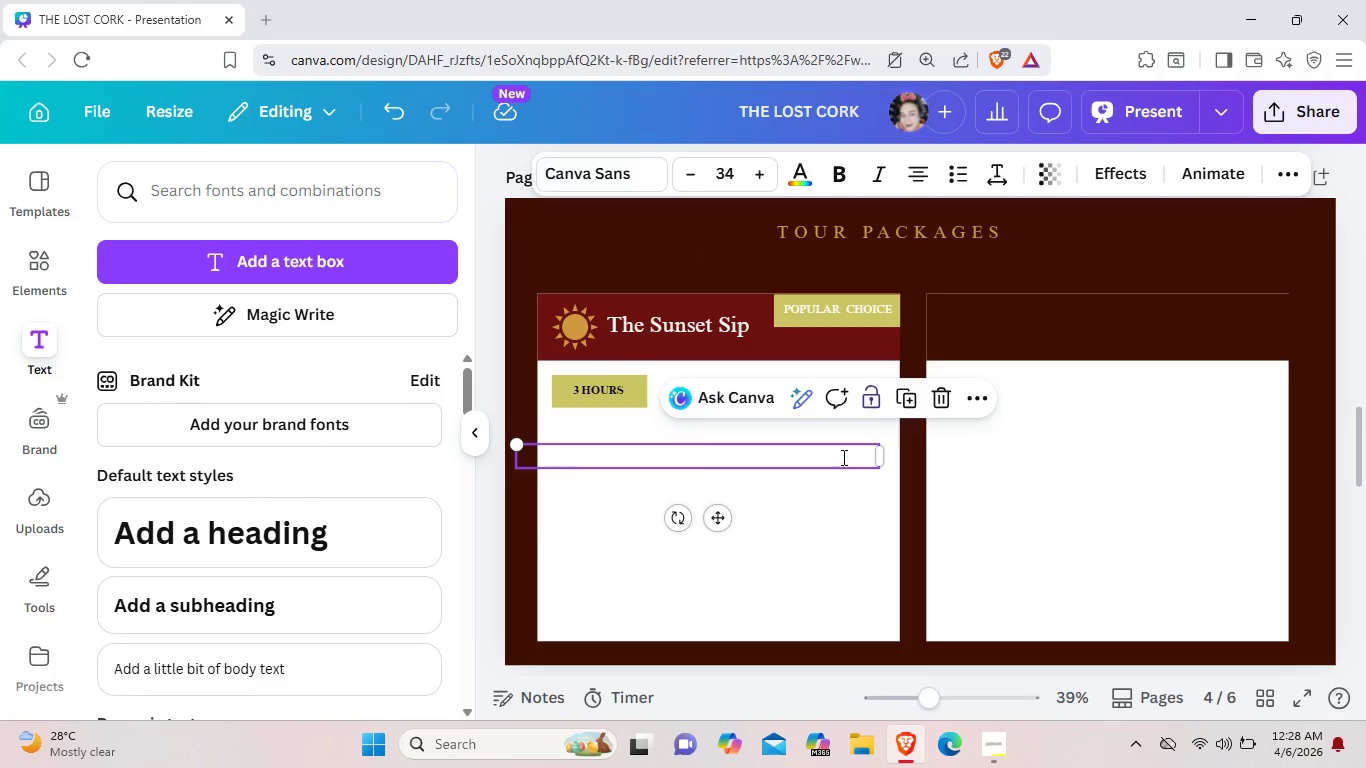 
double_click([842, 457])
 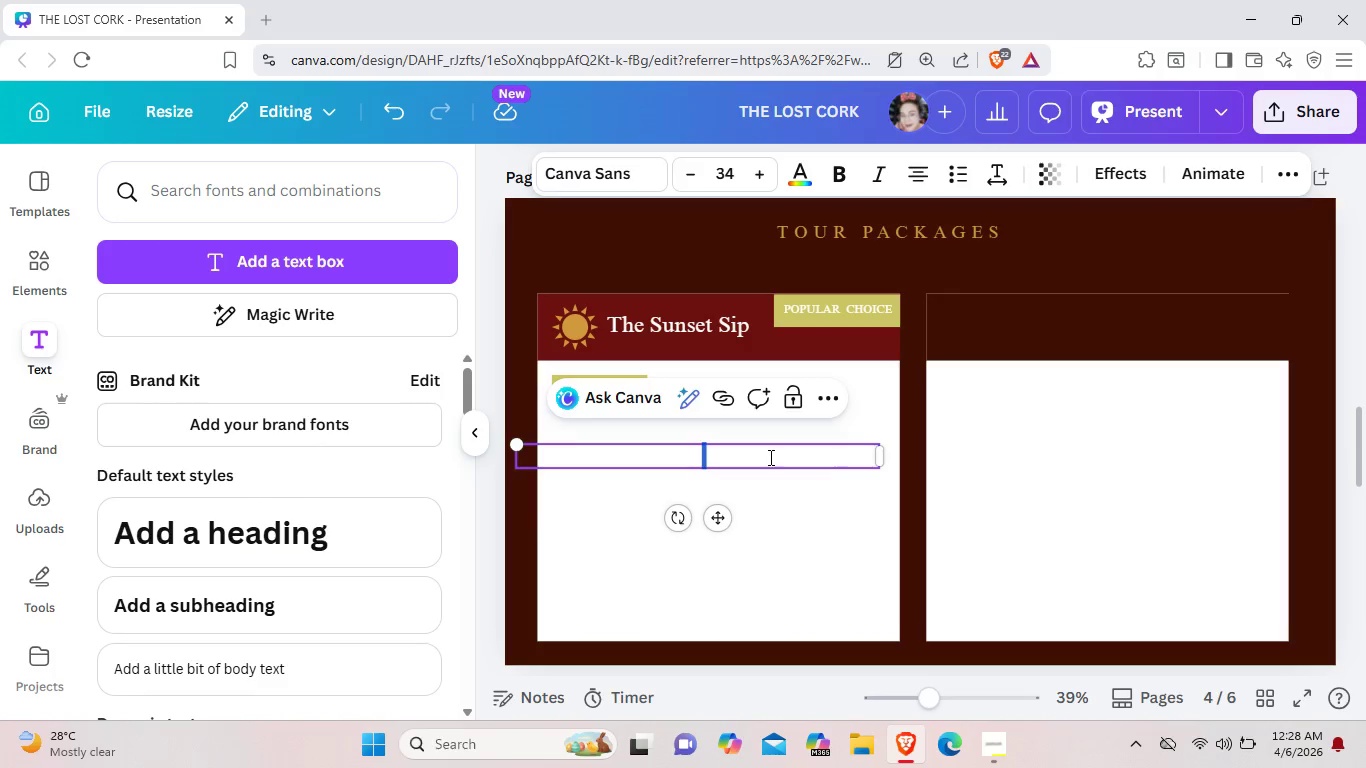 
left_click_drag(start_coordinate=[842, 457], to_coordinate=[586, 460])
 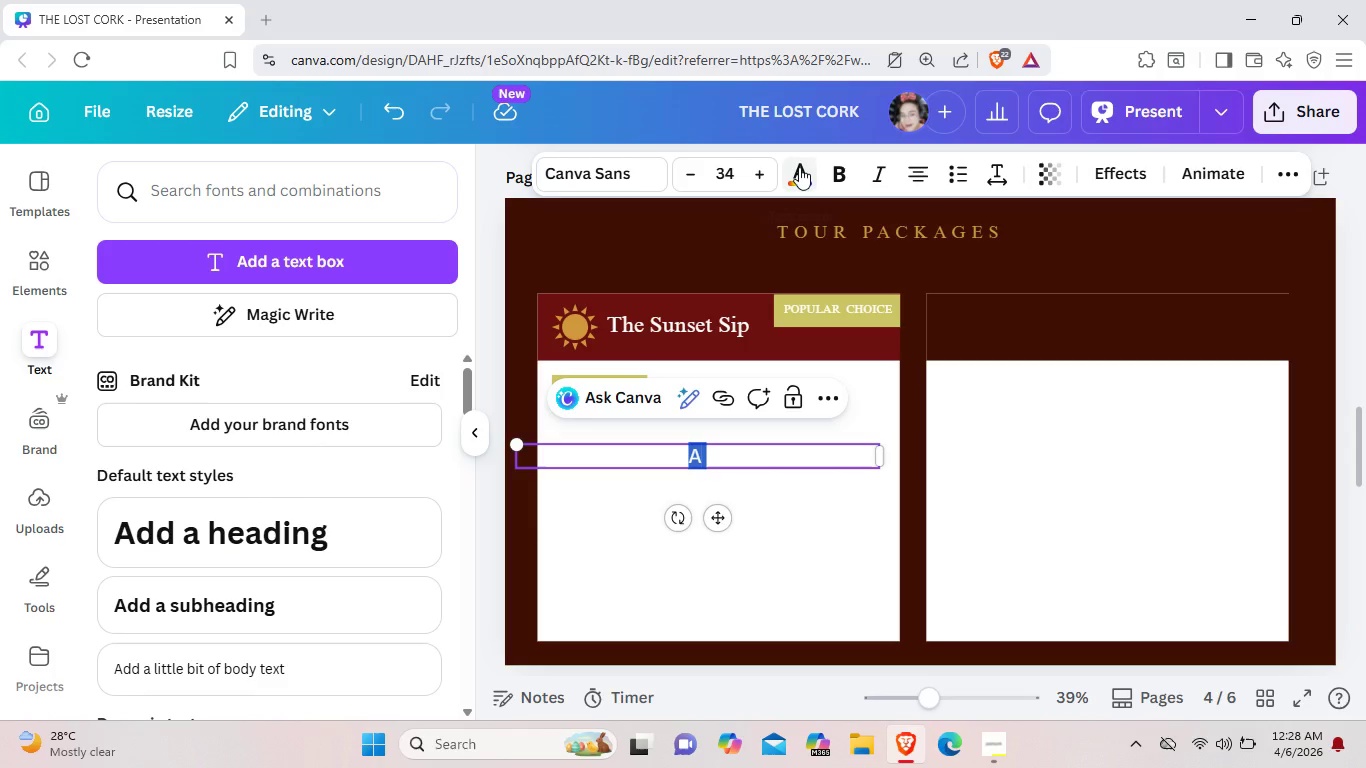 
left_click([799, 167])
 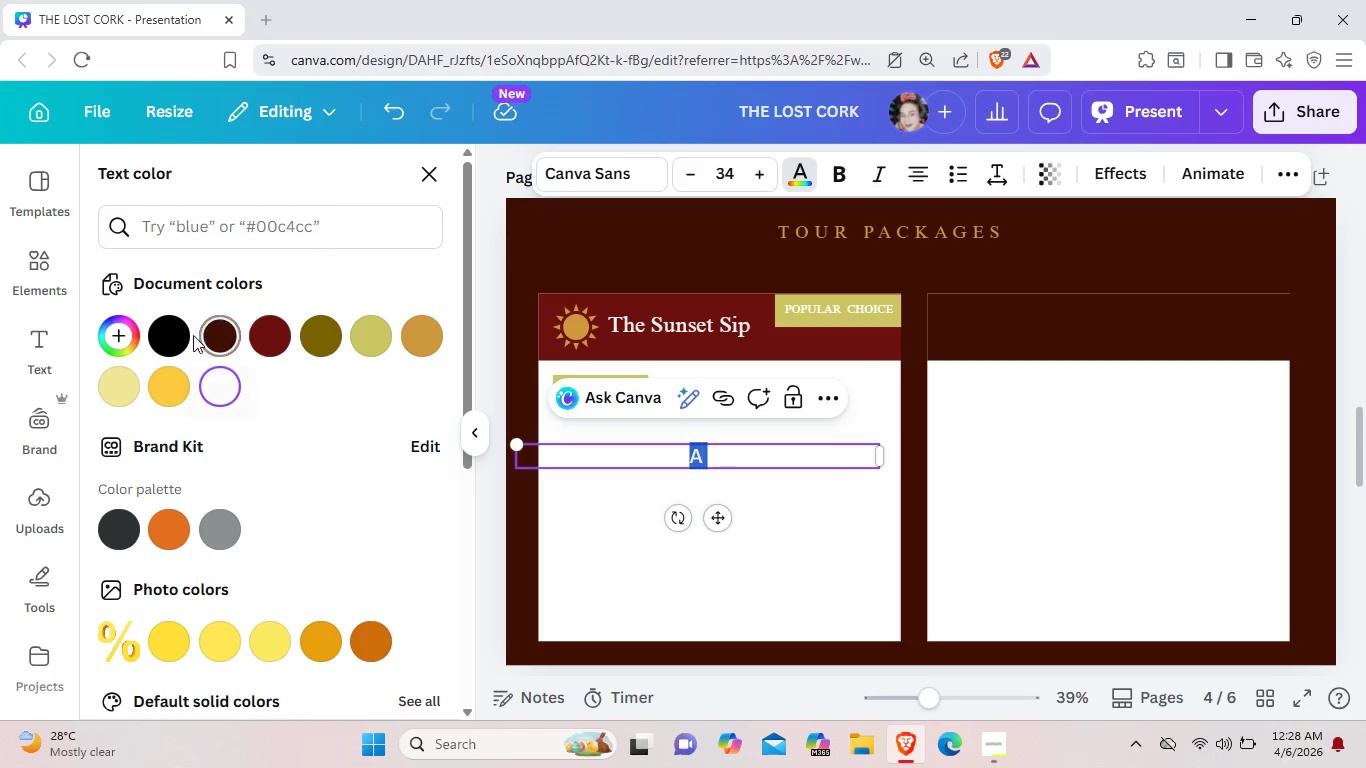 
left_click([161, 335])
 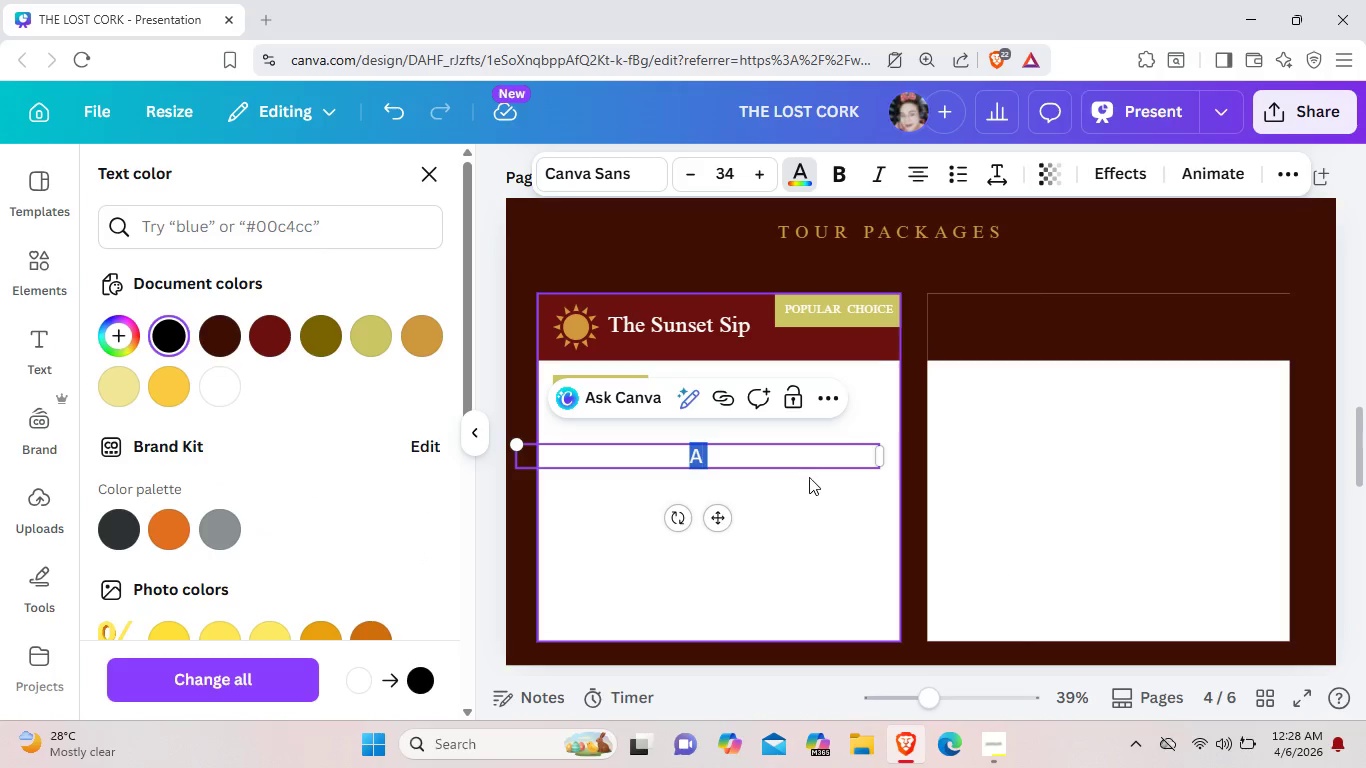 
left_click([801, 467])
 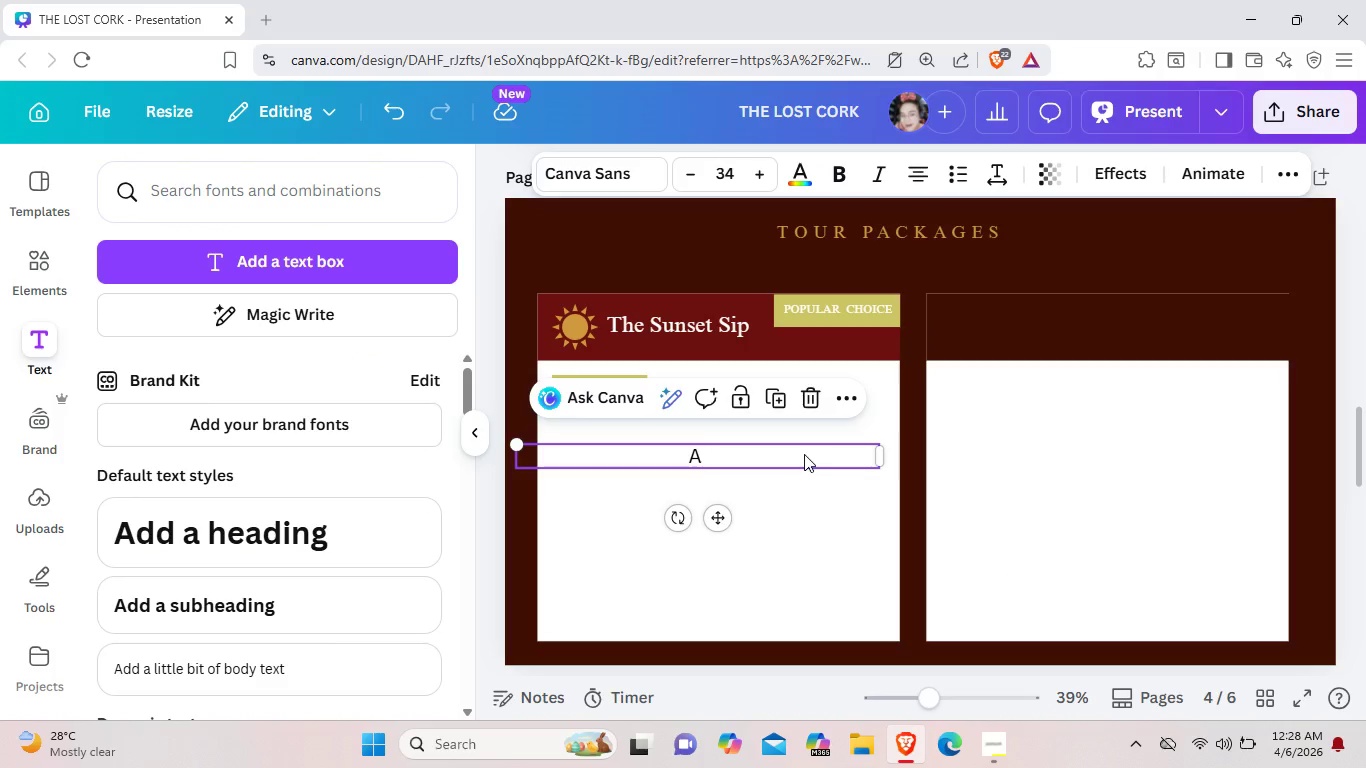 
double_click([804, 454])
 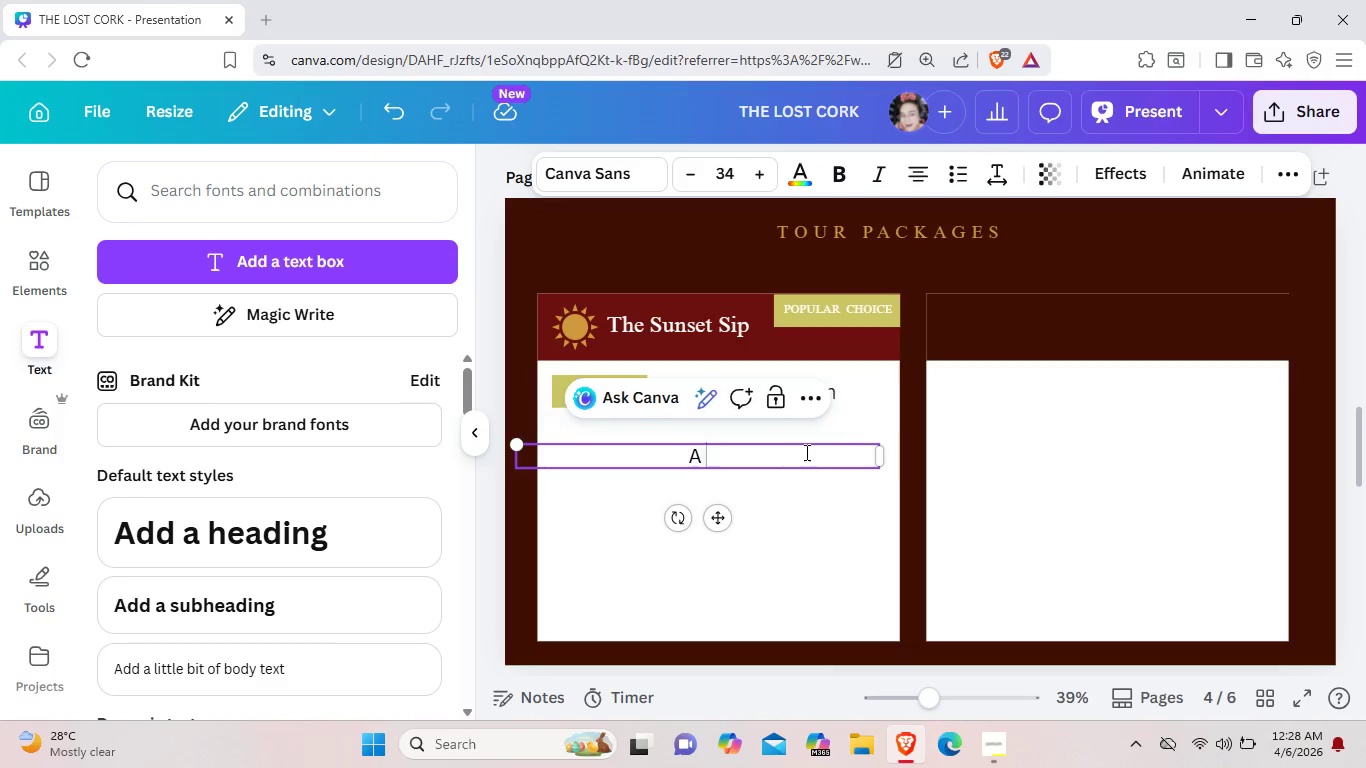 
key(Space)
 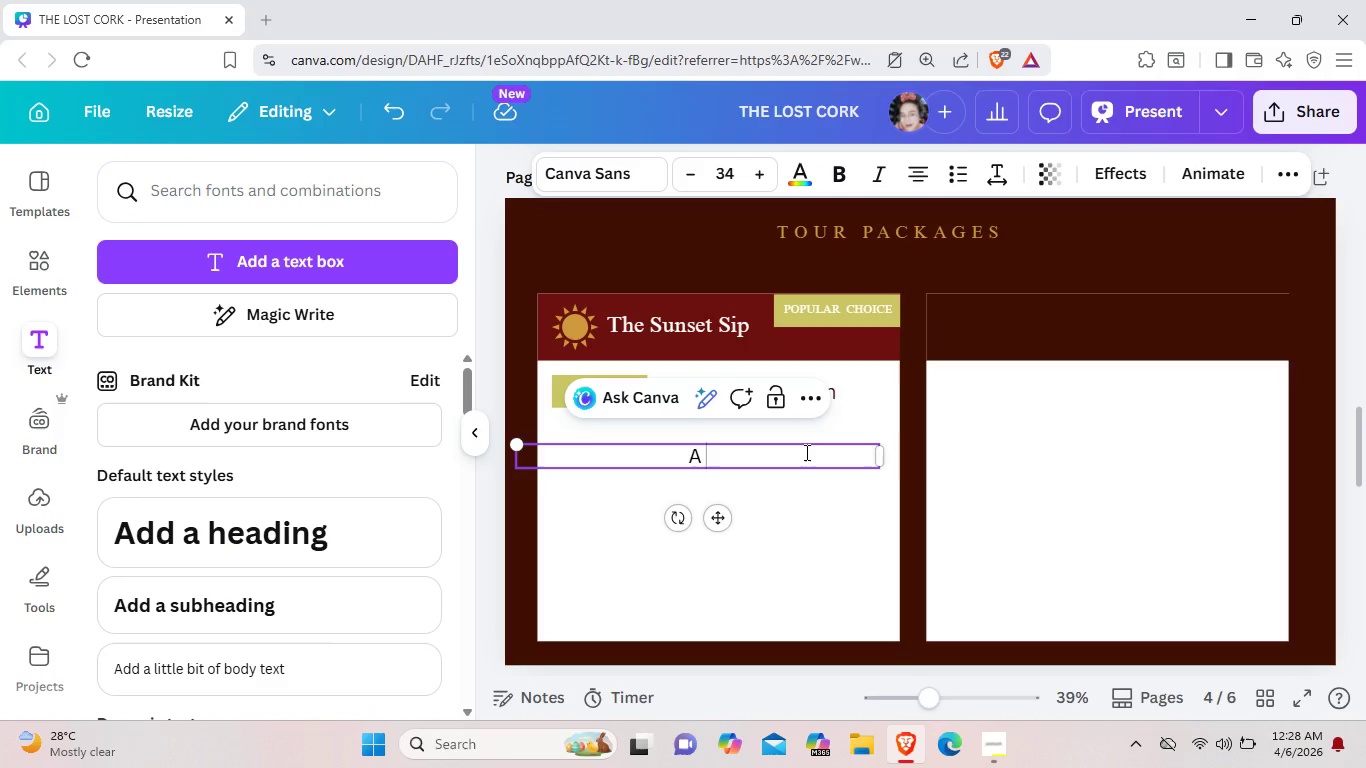 
wait(9.03)
 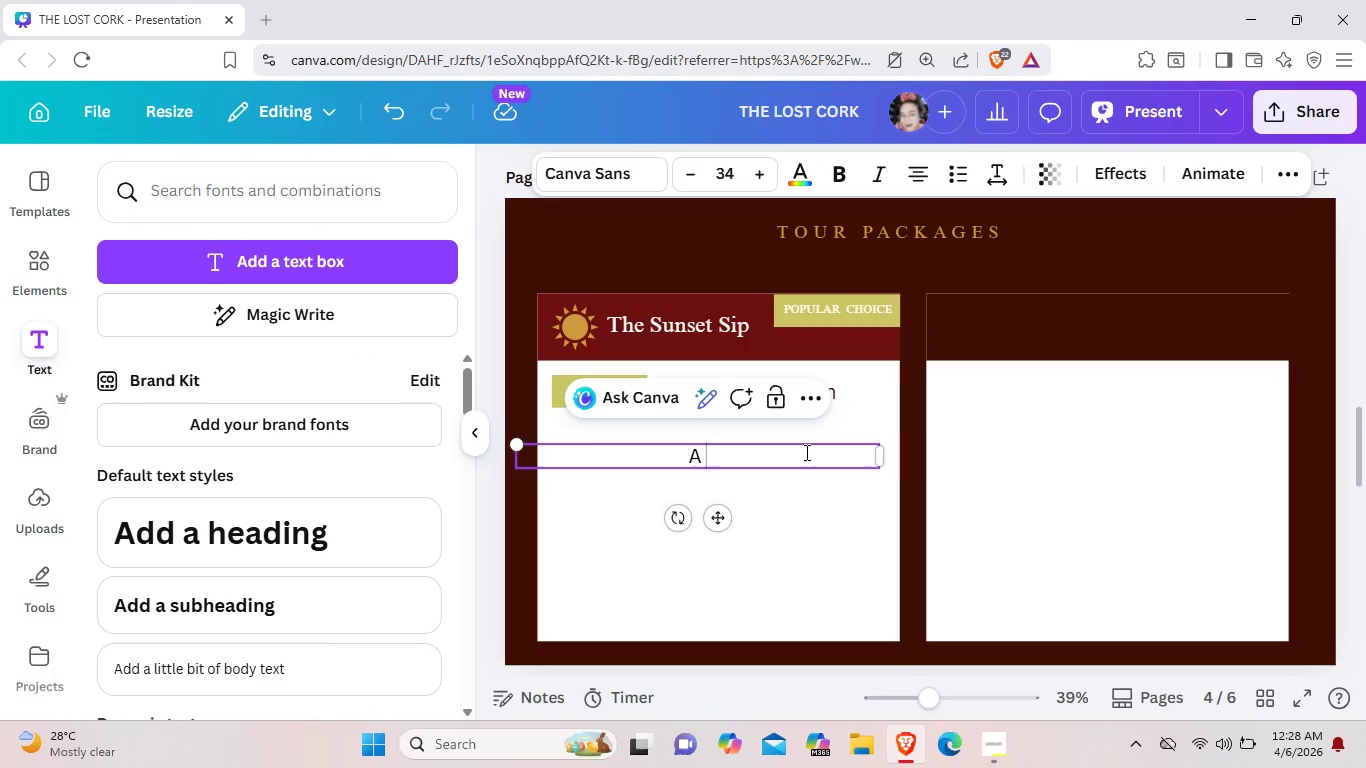 
type(relaxd )
 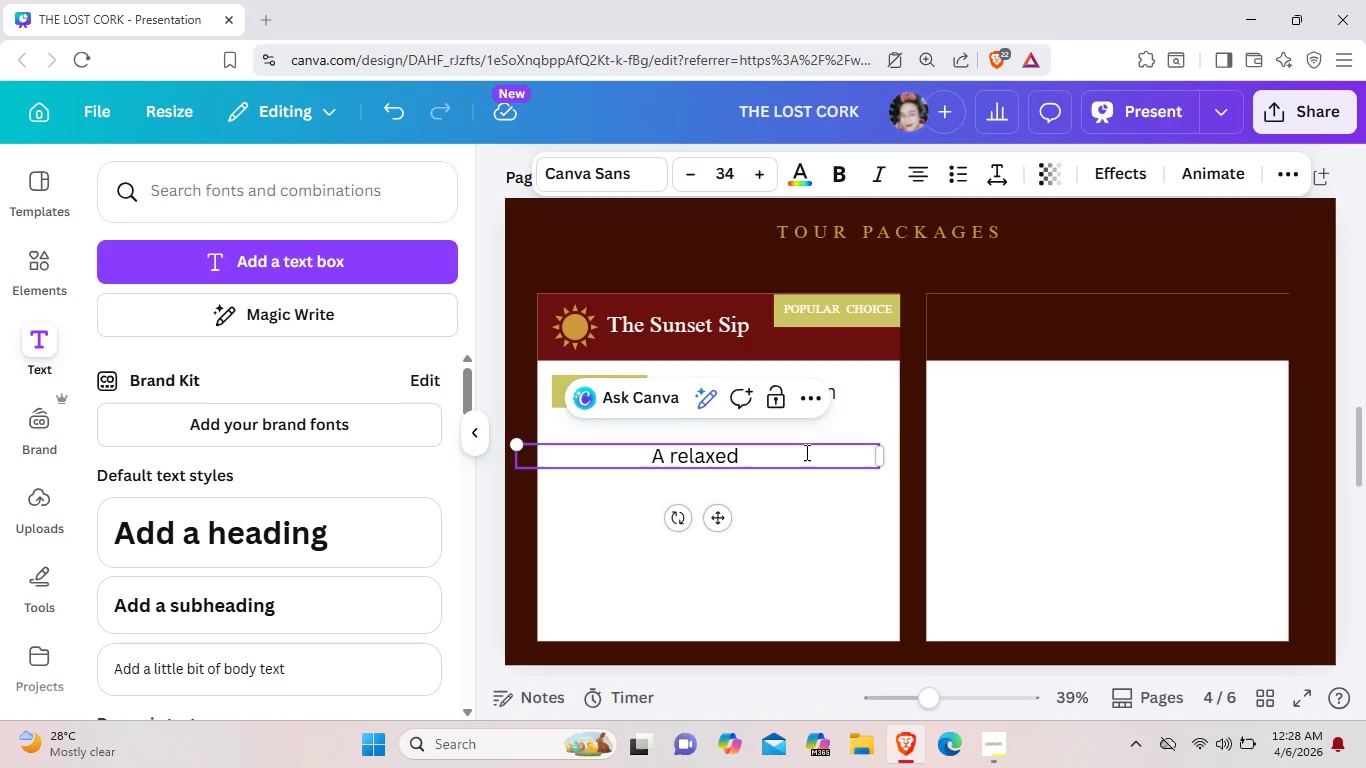 
type(, romatic)
key(Backspace)
key(Backspace)
key(Backspace)
type(ntic evening in the vines)
 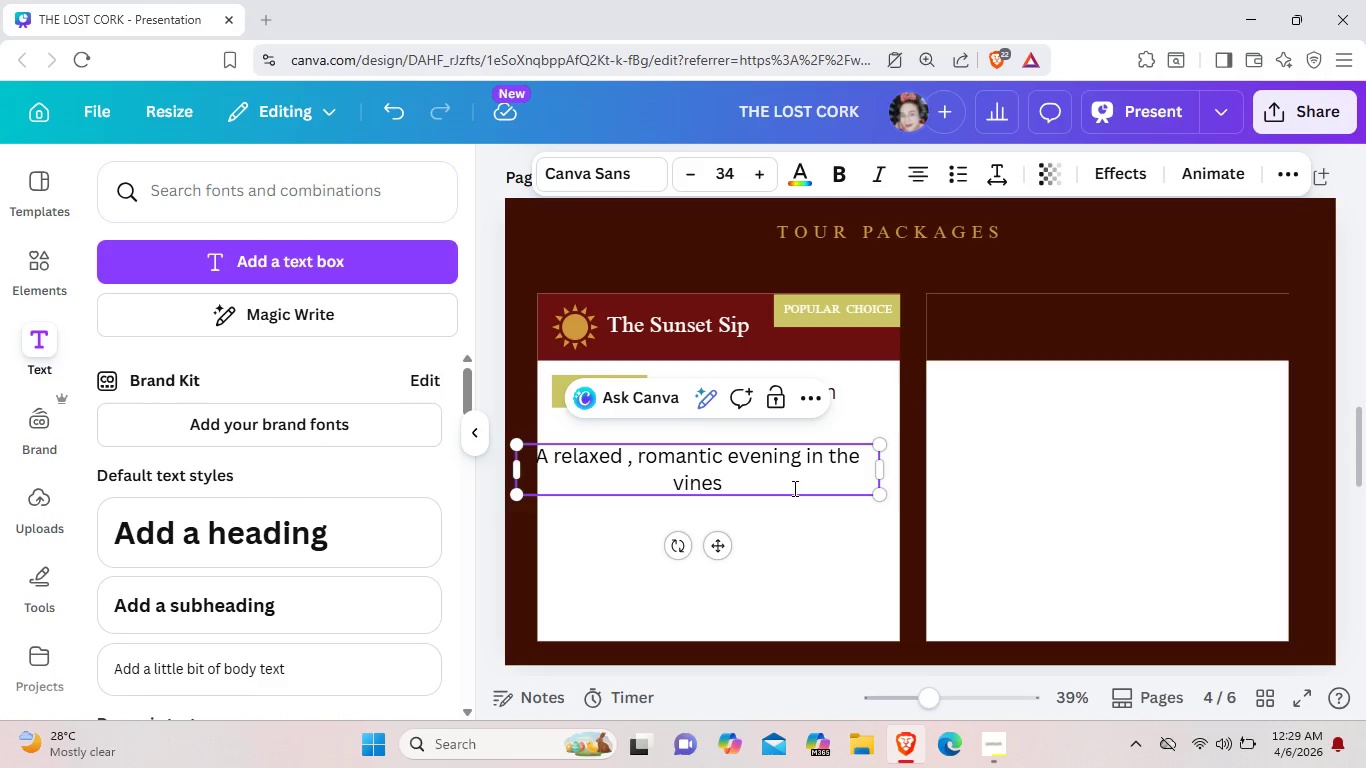 
key(Period)
 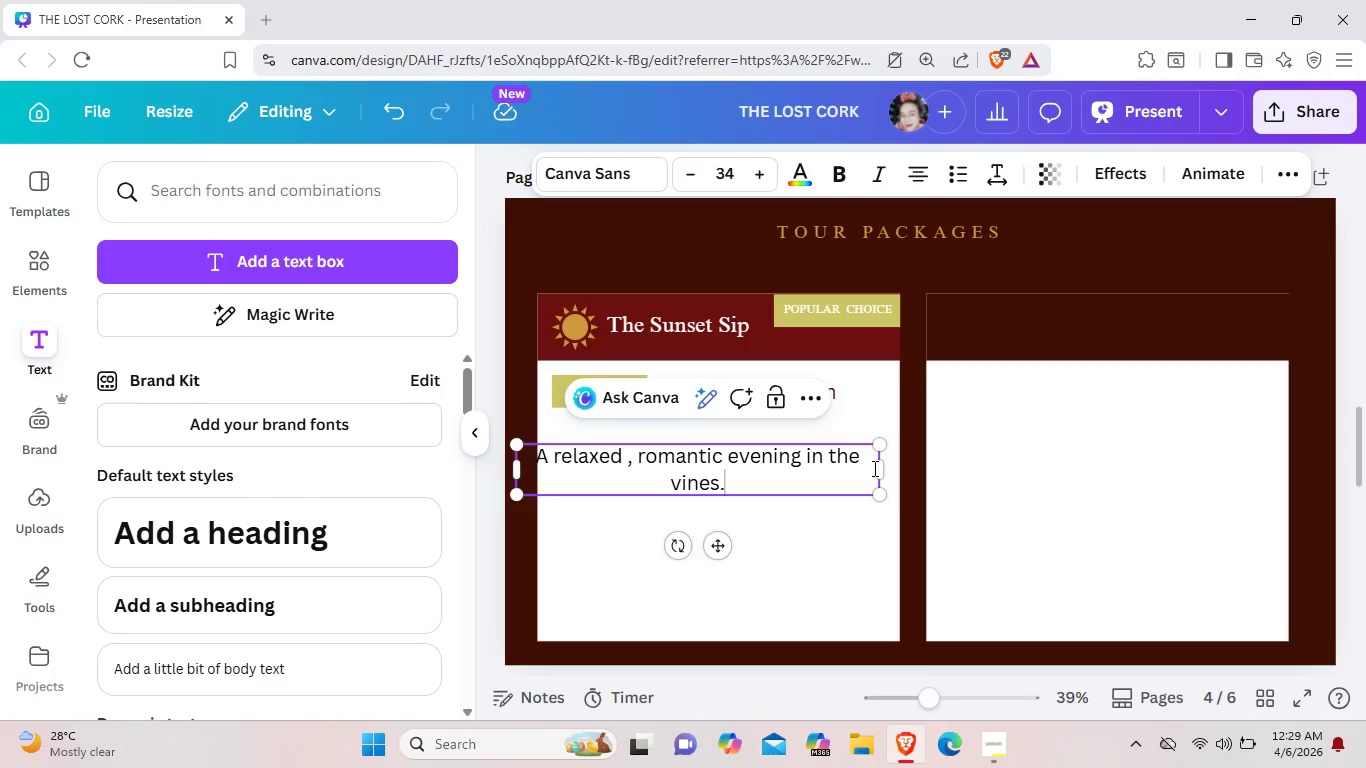 
left_click_drag(start_coordinate=[880, 468], to_coordinate=[1005, 456])
 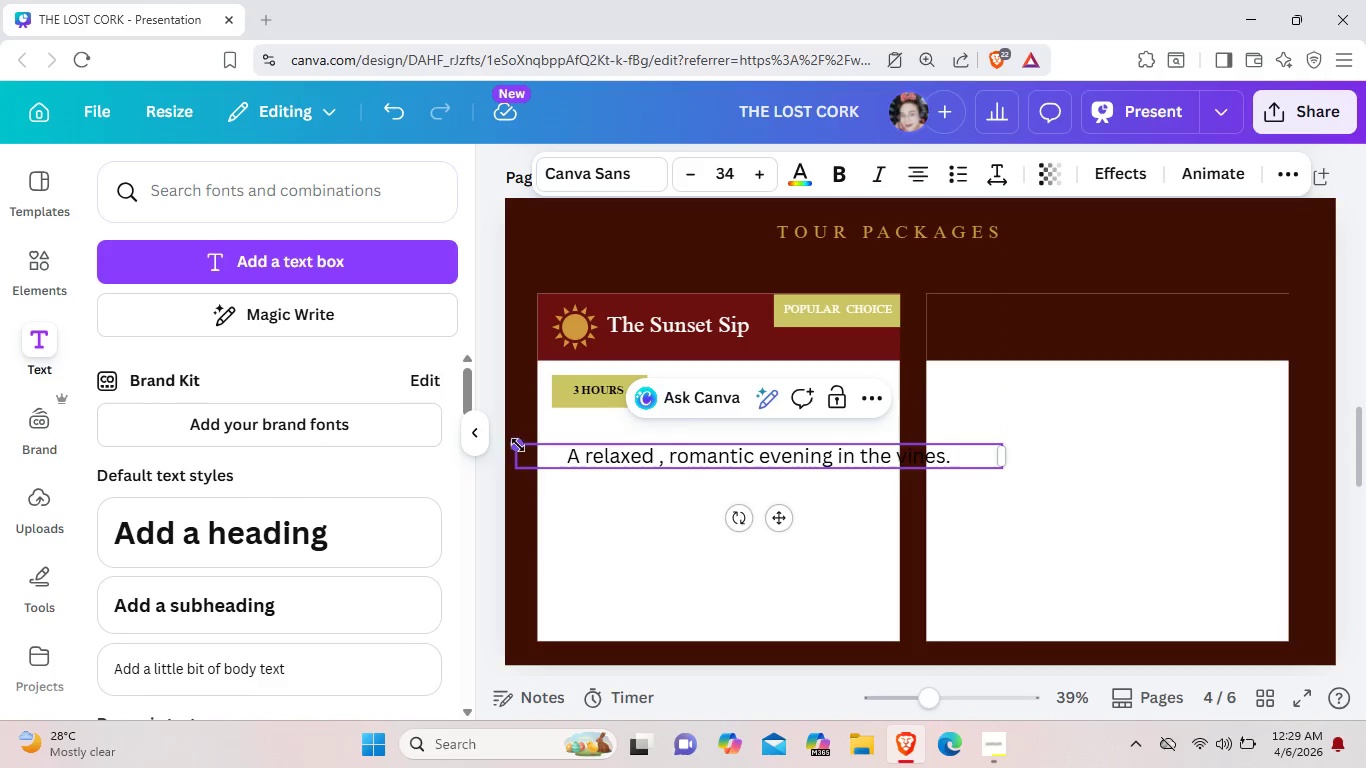 
left_click_drag(start_coordinate=[517, 444], to_coordinate=[584, 444])
 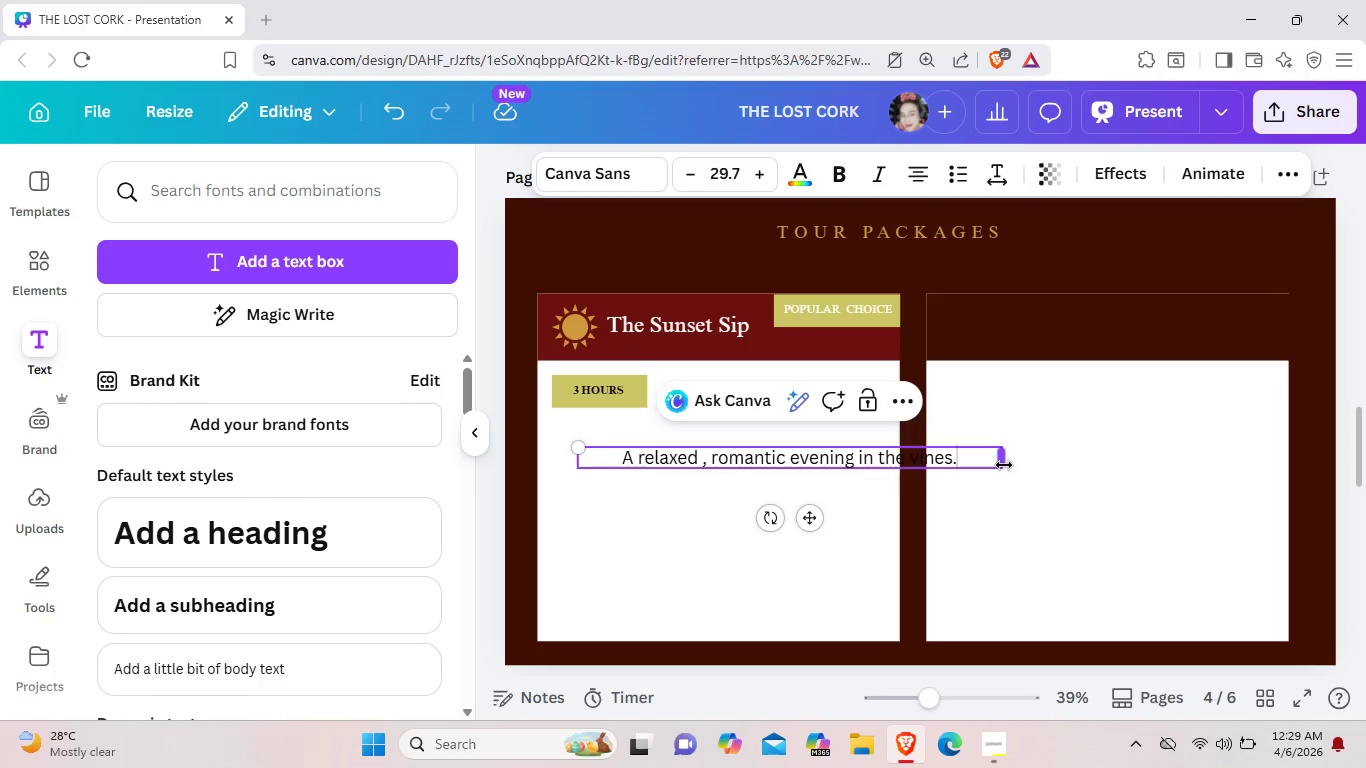 
left_click_drag(start_coordinate=[1004, 465], to_coordinate=[889, 459])
 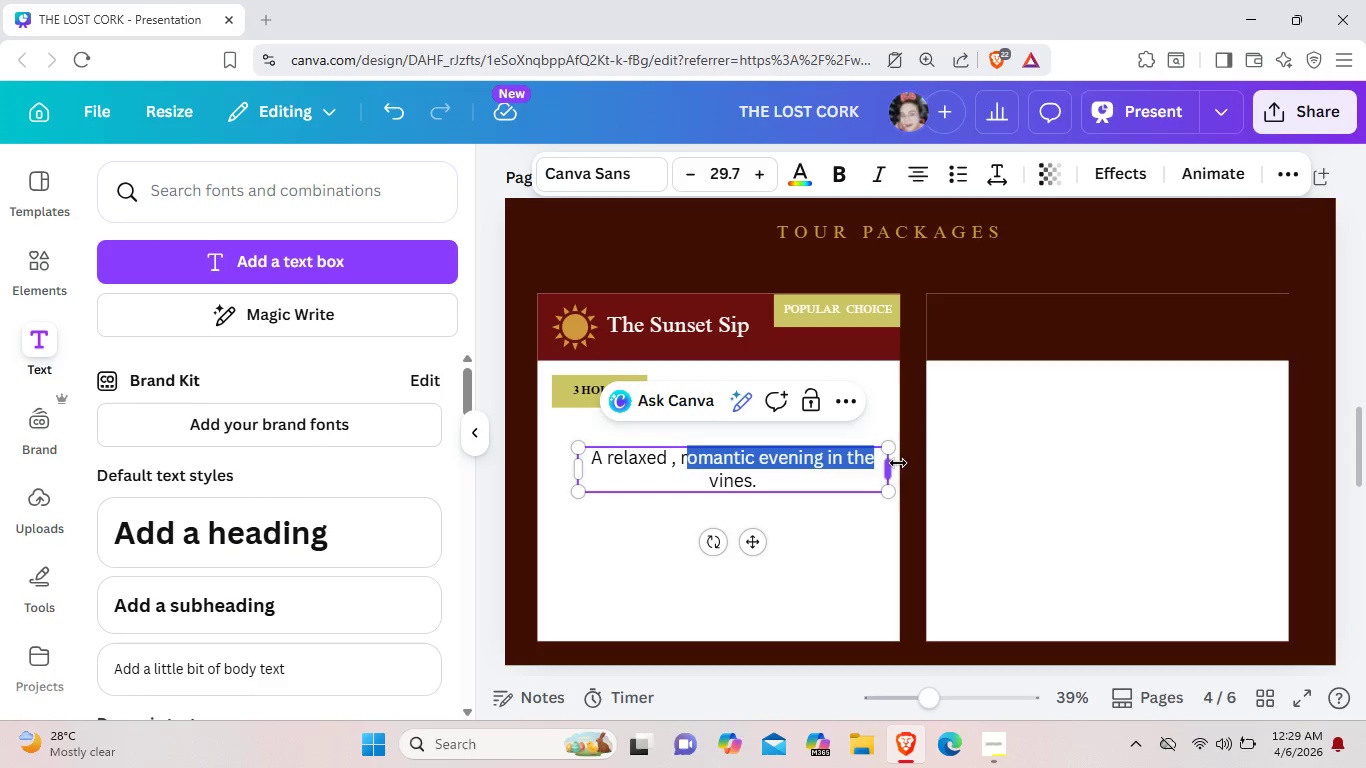 
left_click_drag(start_coordinate=[886, 463], to_coordinate=[898, 463])
 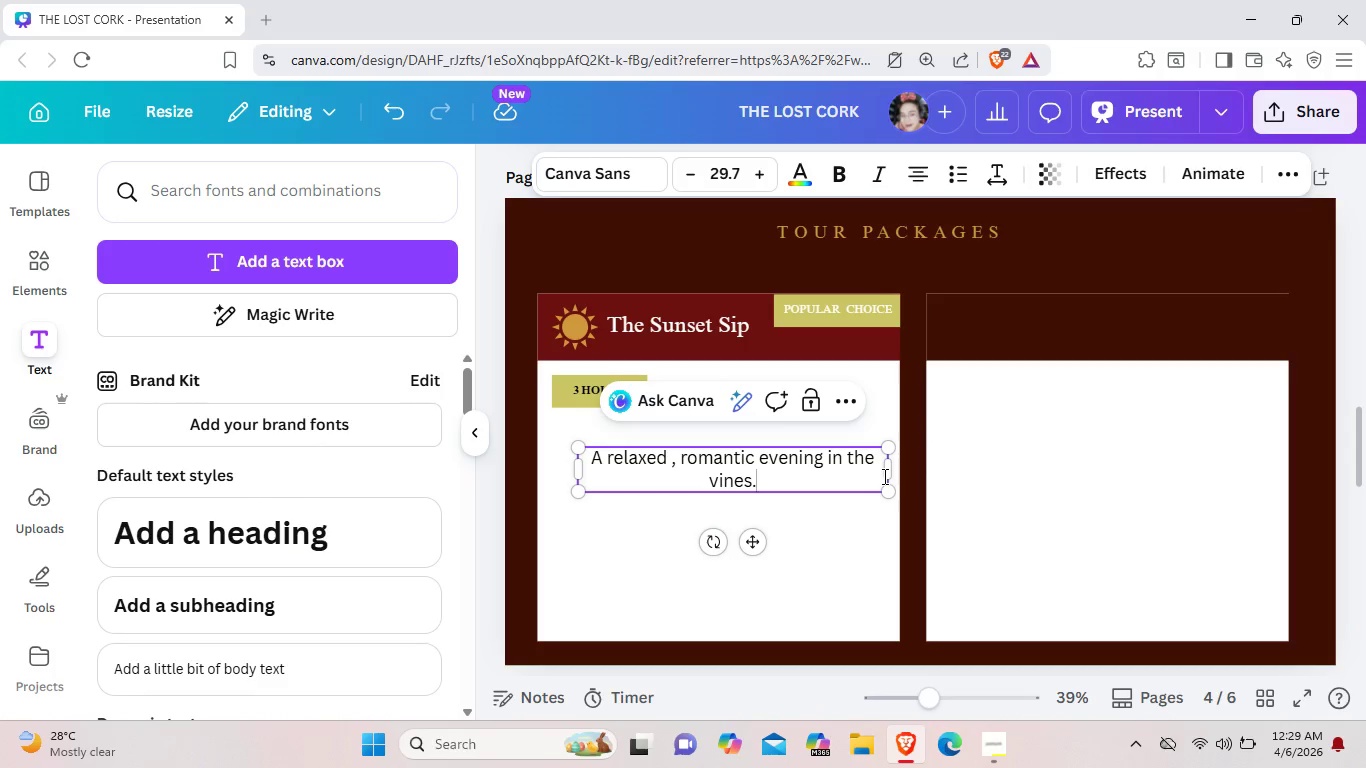 
left_click([883, 476])
 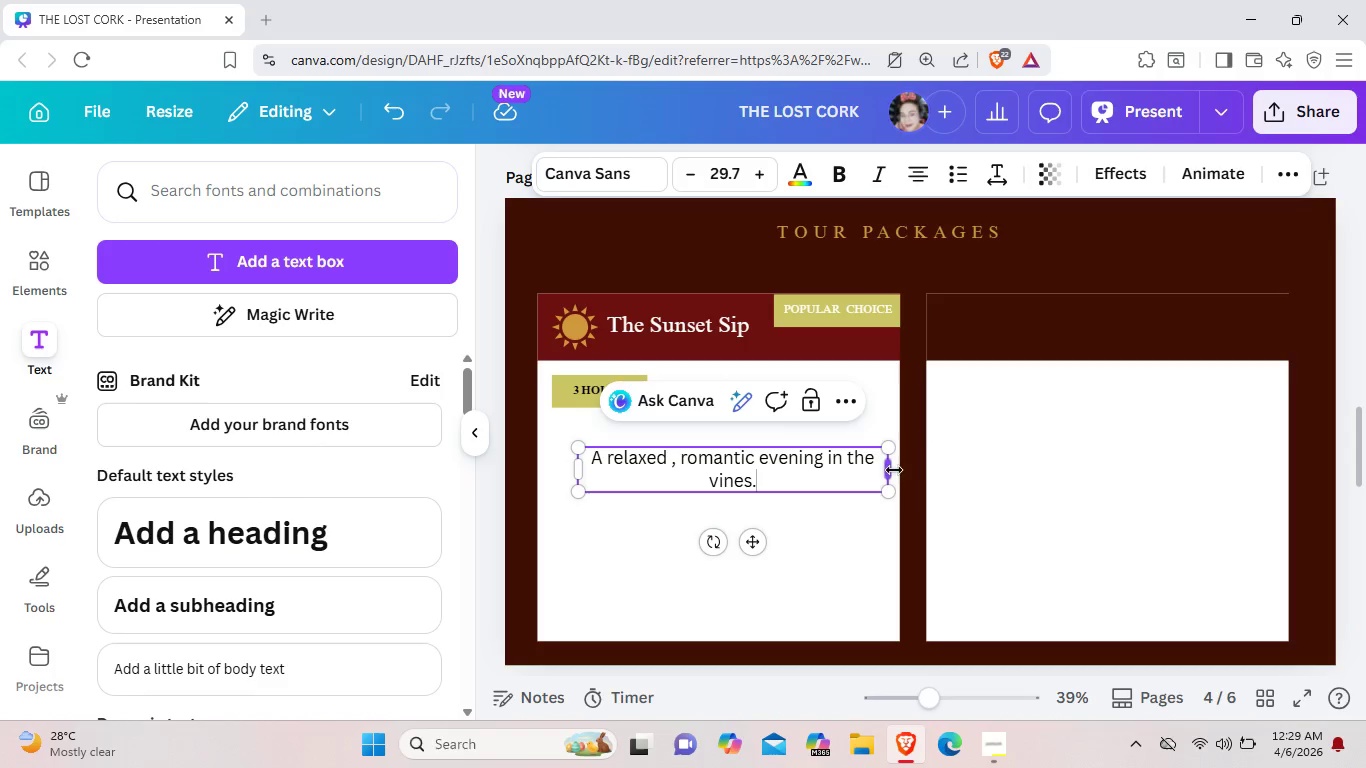 
left_click_drag(start_coordinate=[889, 472], to_coordinate=[913, 466])
 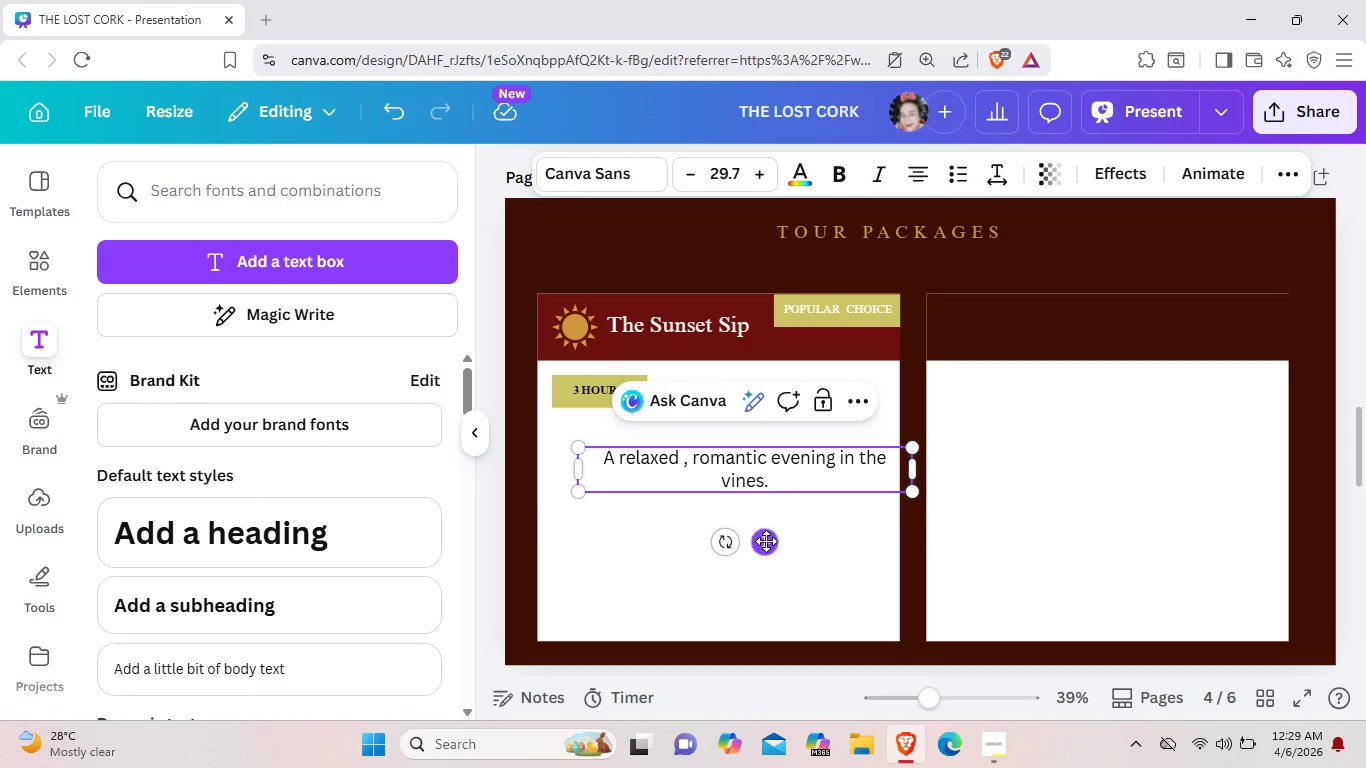 
left_click_drag(start_coordinate=[767, 541], to_coordinate=[741, 541])
 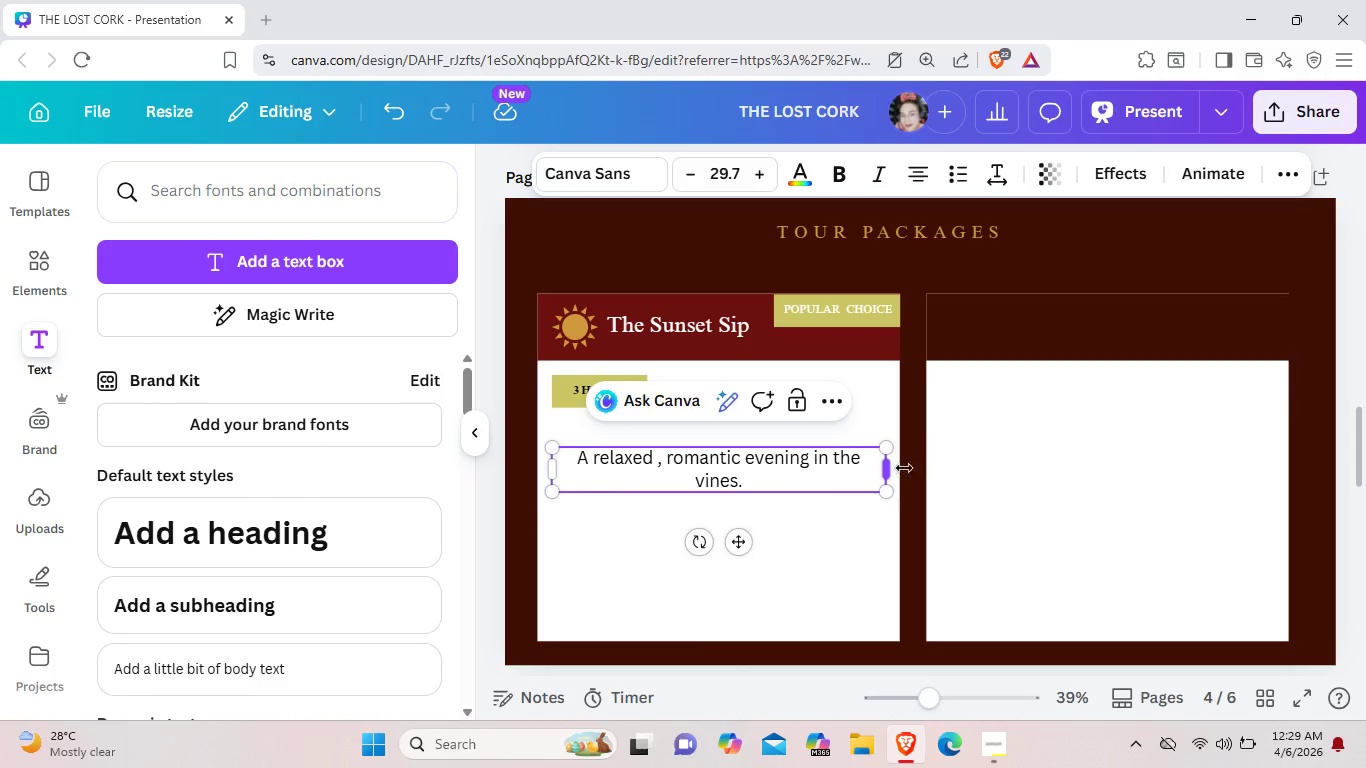 
left_click_drag(start_coordinate=[889, 473], to_coordinate=[904, 468])
 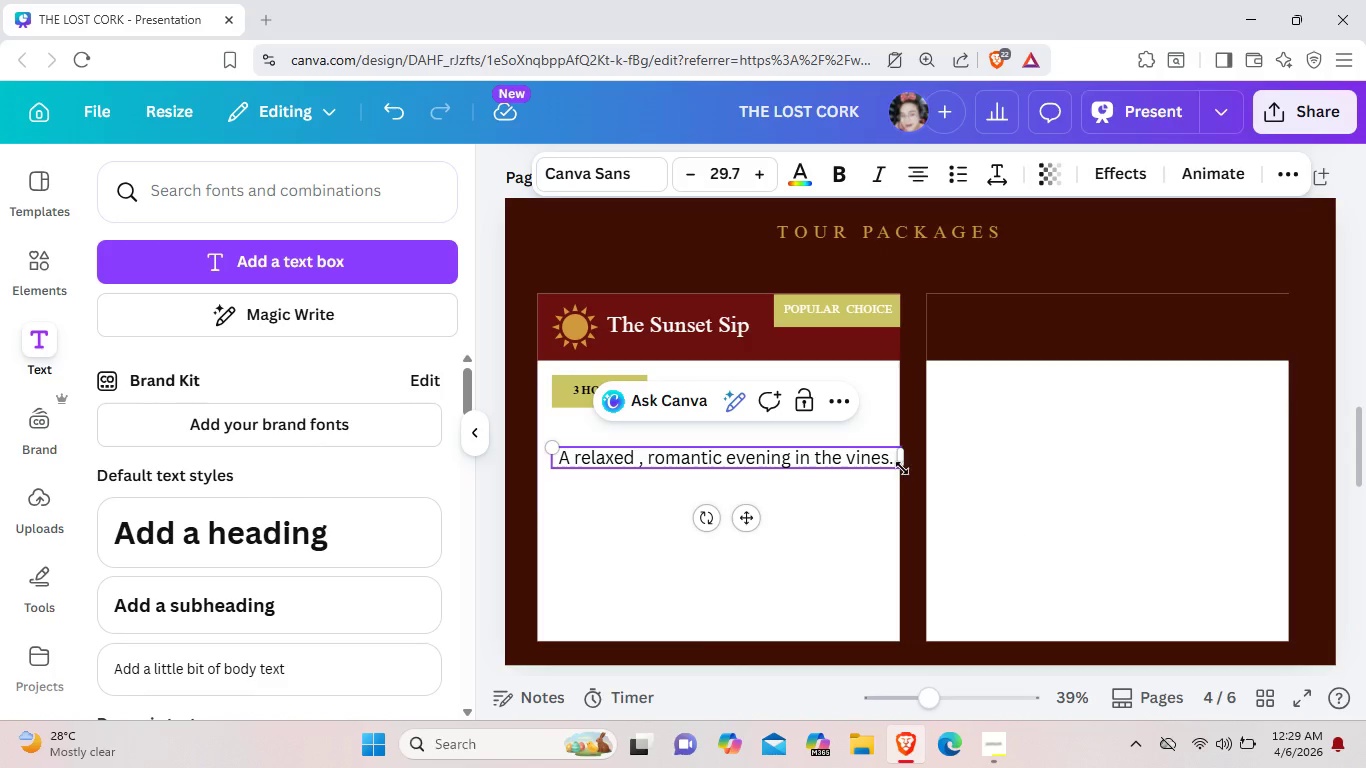 
left_click_drag(start_coordinate=[902, 470], to_coordinate=[885, 466])
 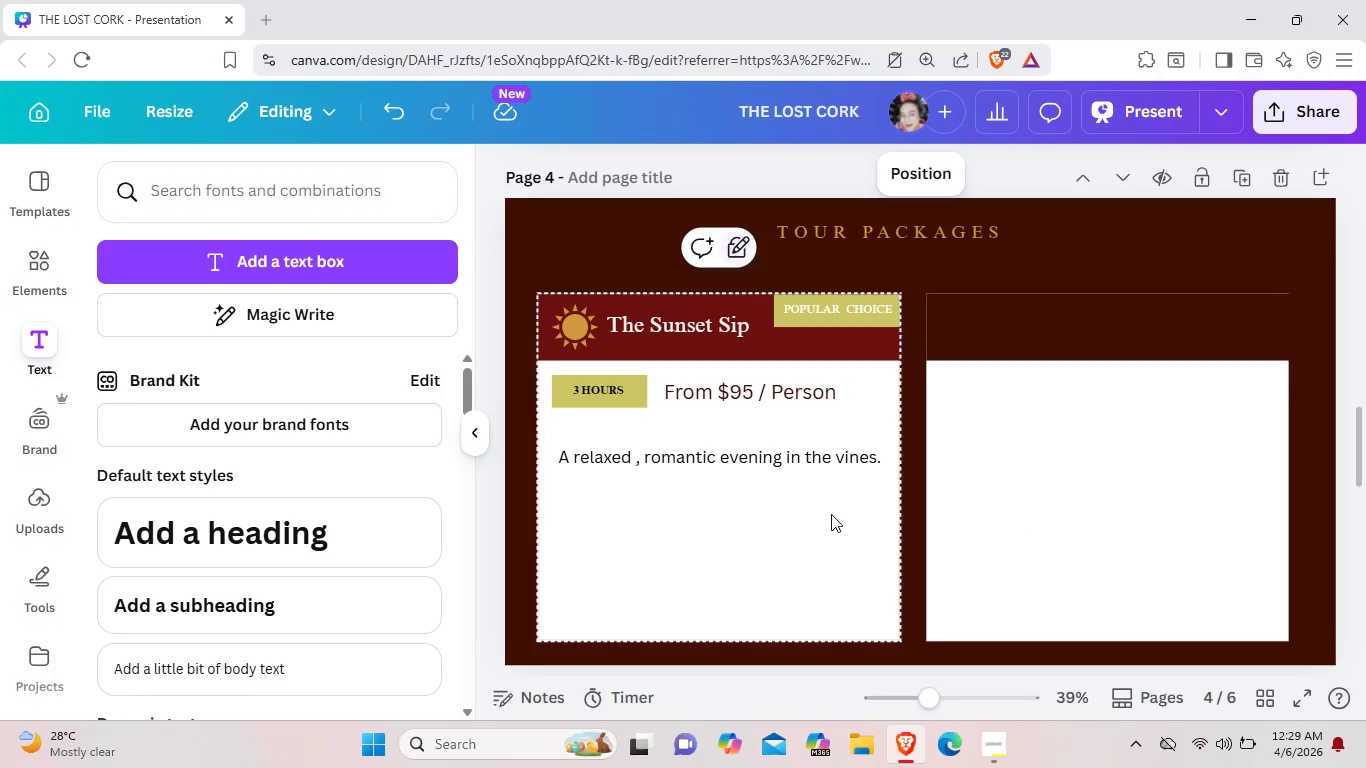 
left_click([831, 514])
 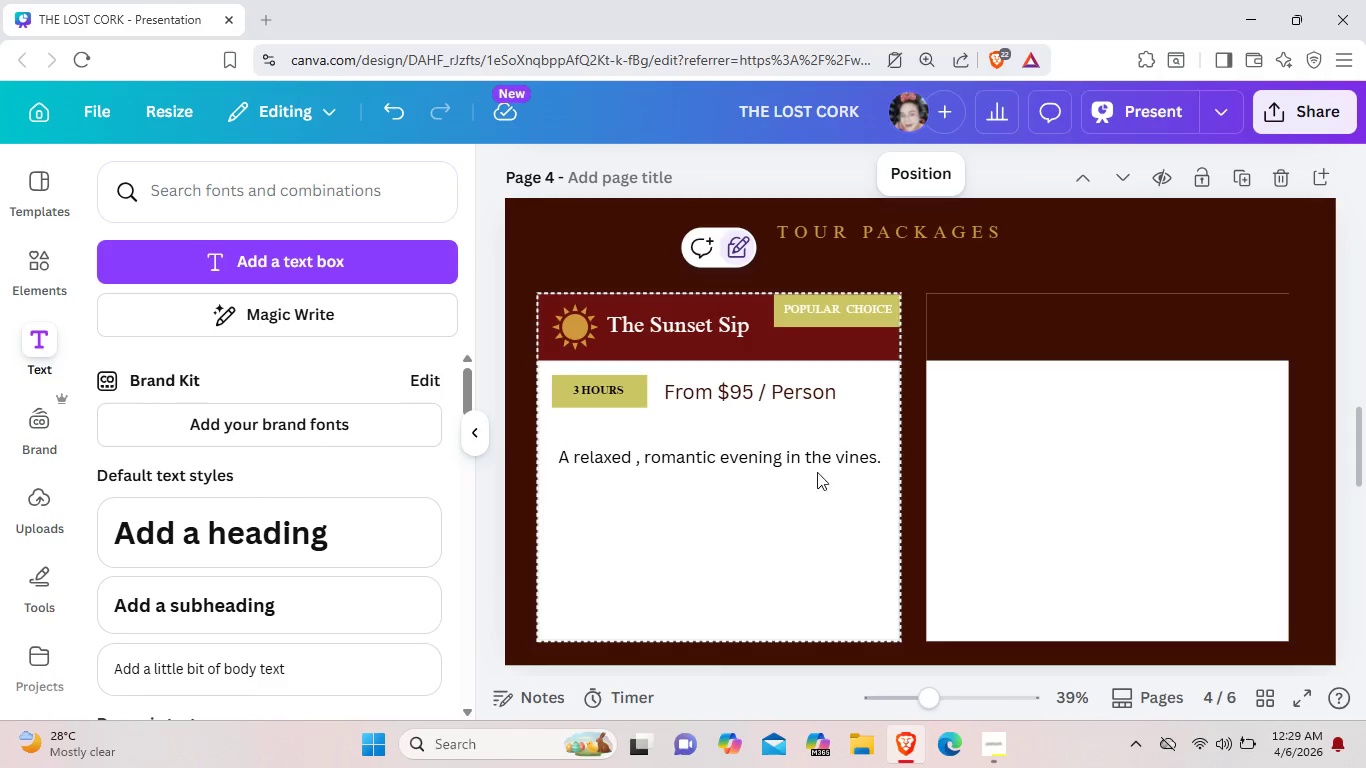 
left_click([803, 464])
 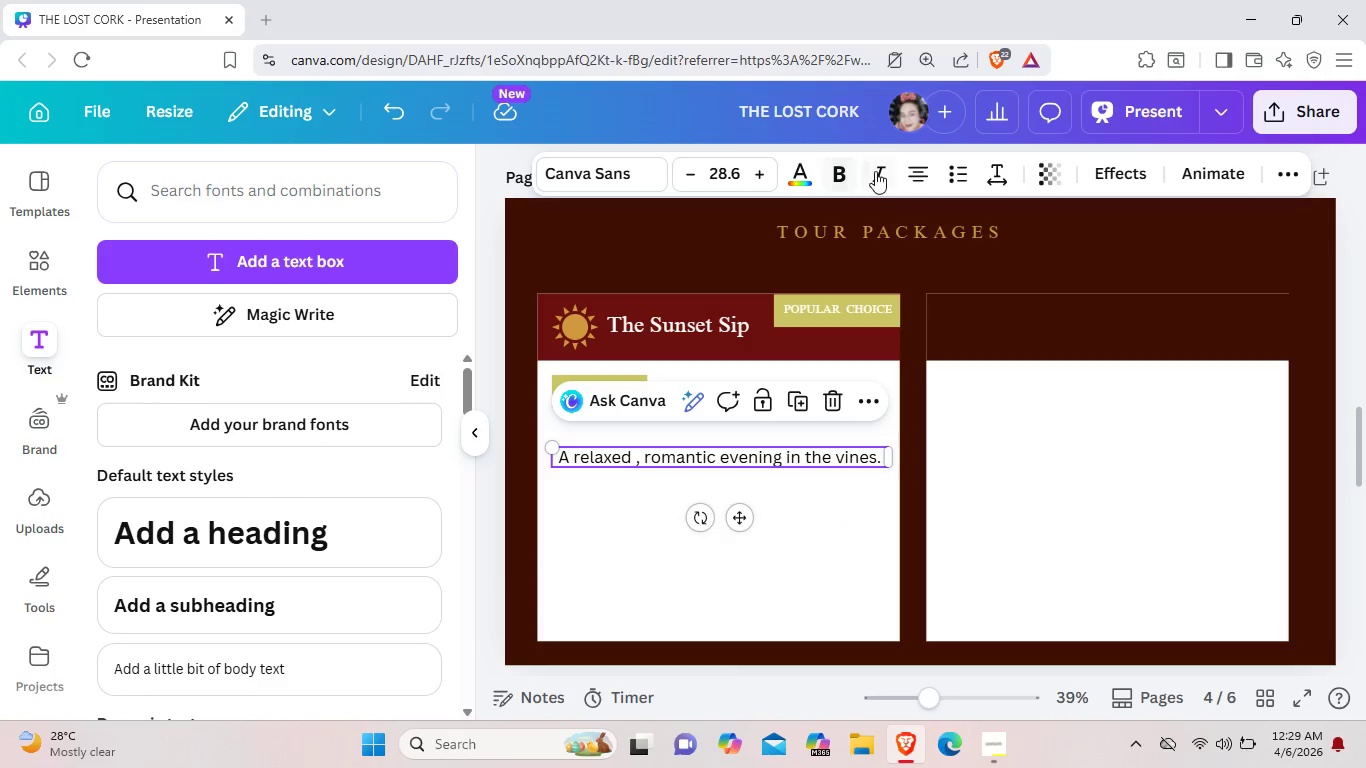 
left_click([876, 171])
 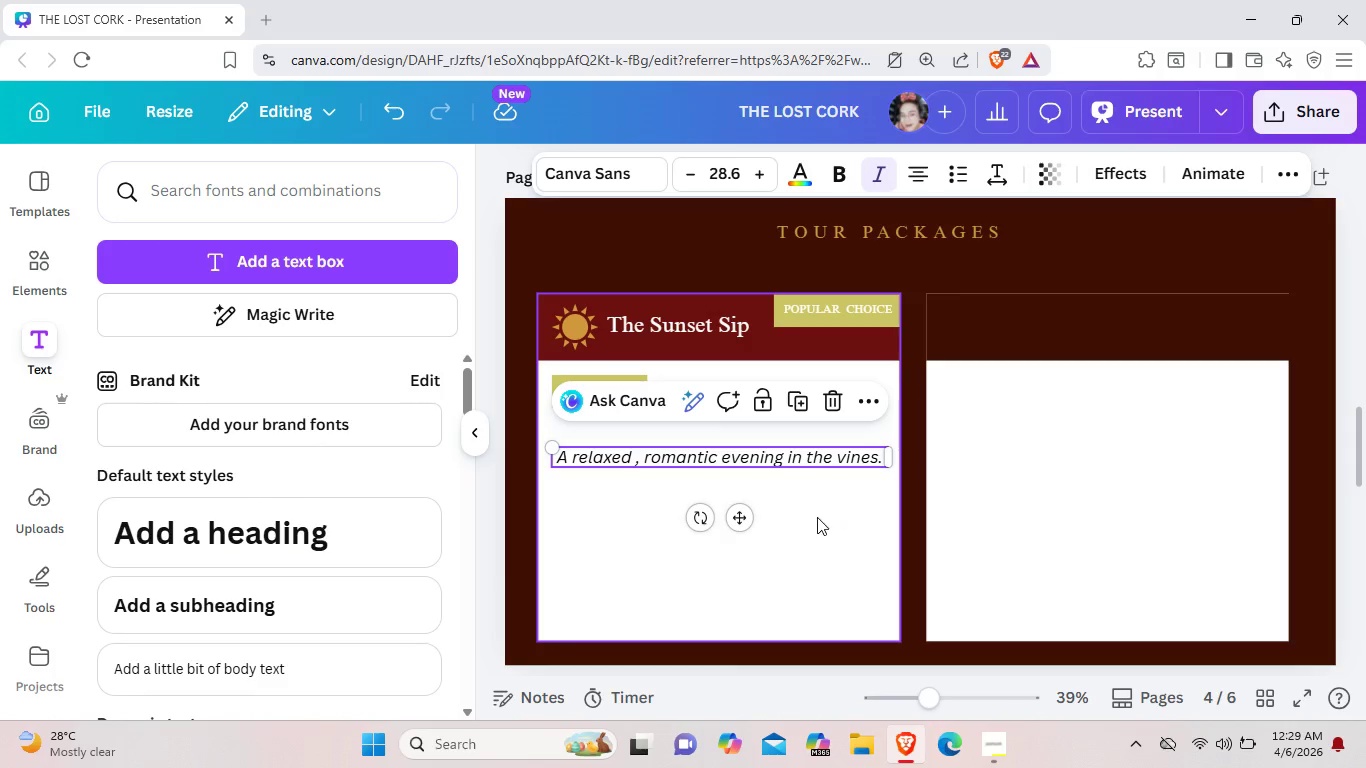 
left_click([817, 517])
 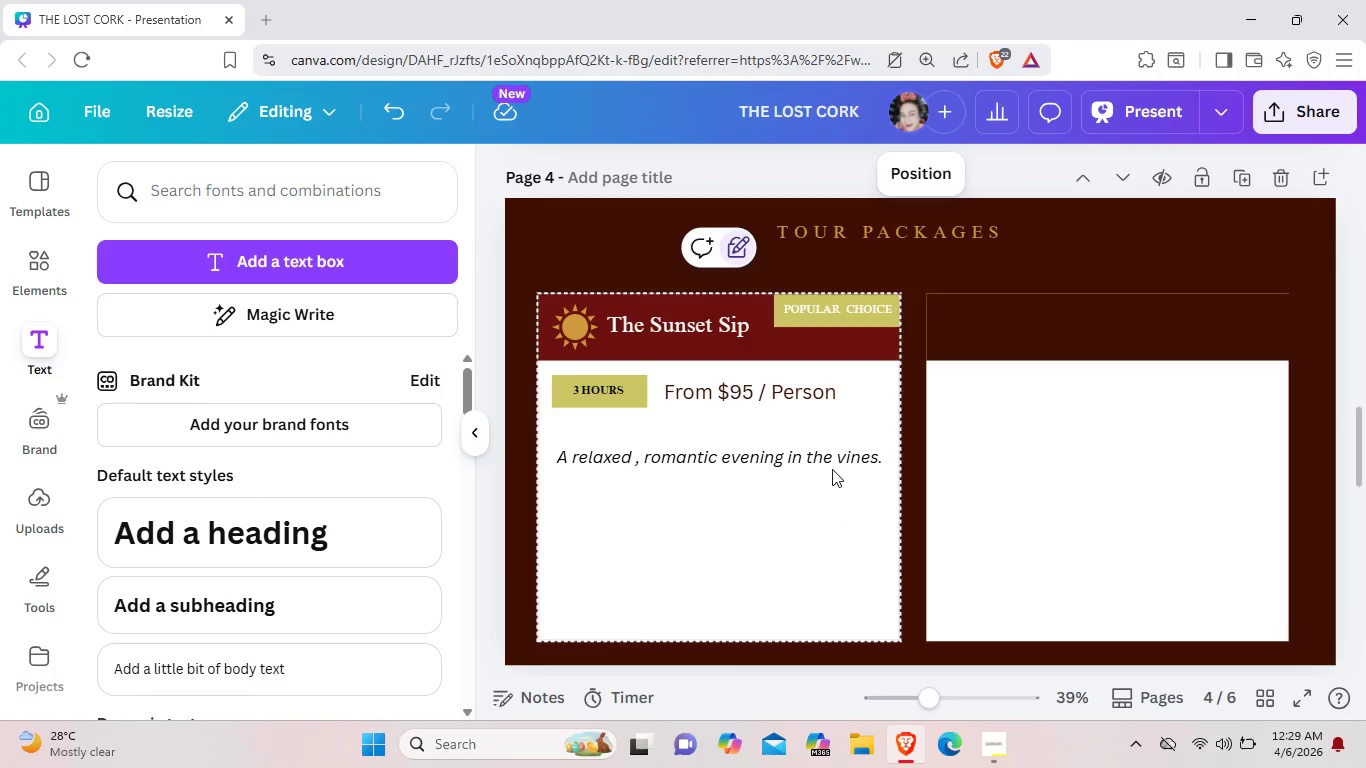 
left_click([832, 459])
 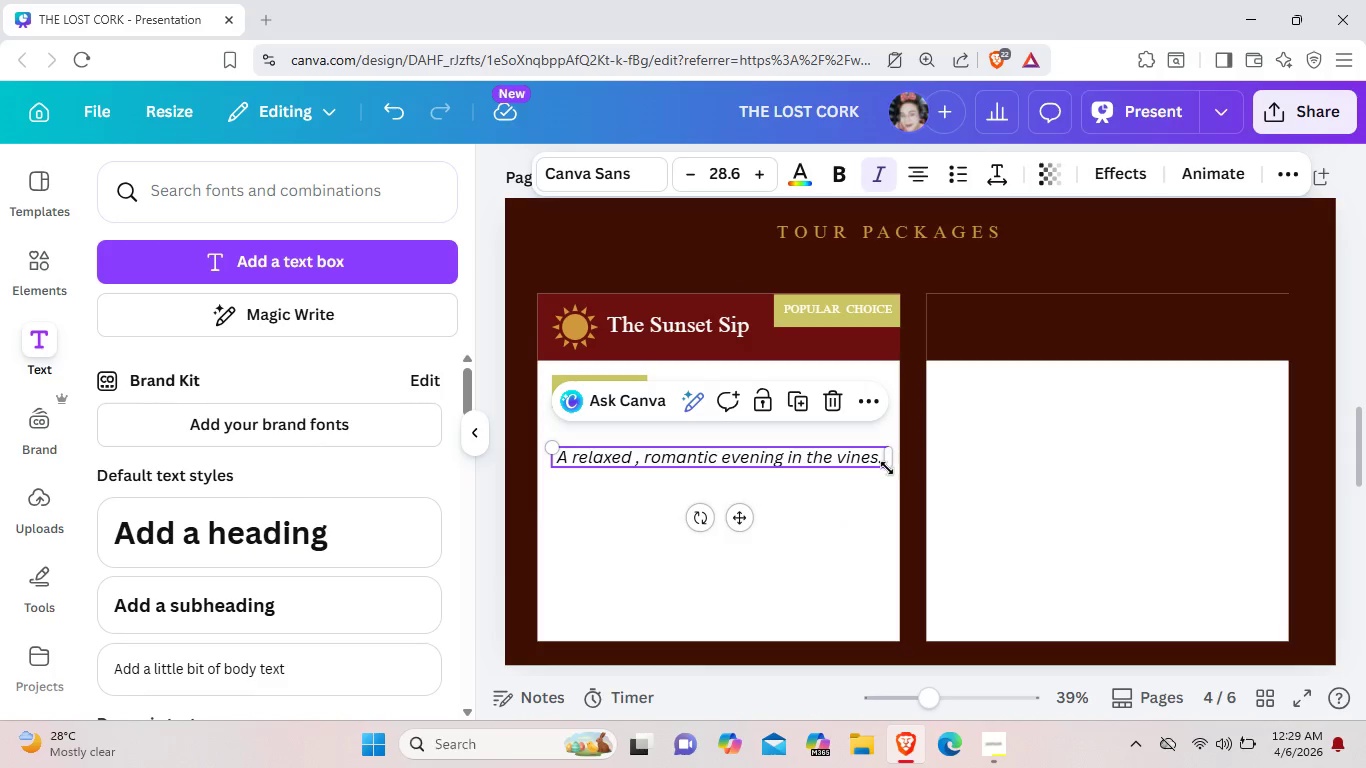 
left_click_drag(start_coordinate=[887, 467], to_coordinate=[854, 457])
 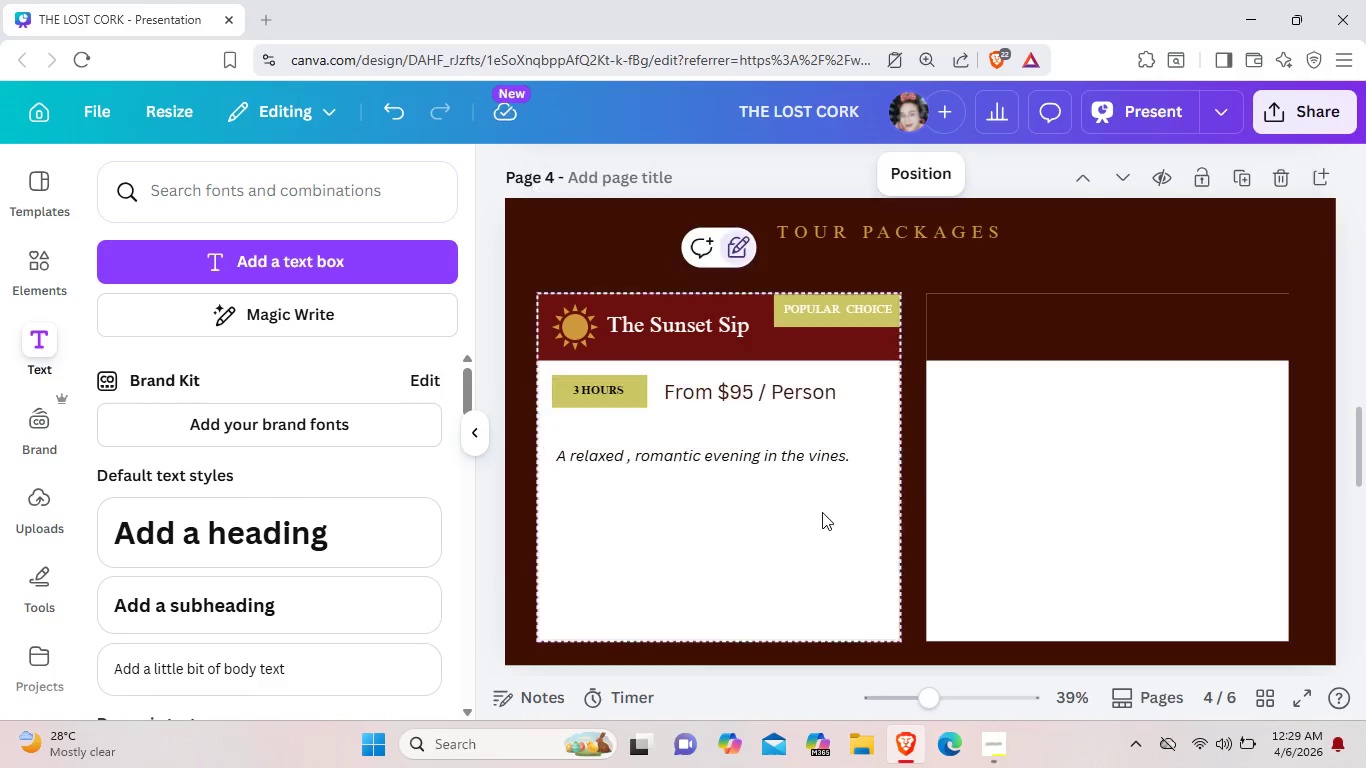 
left_click([822, 512])
 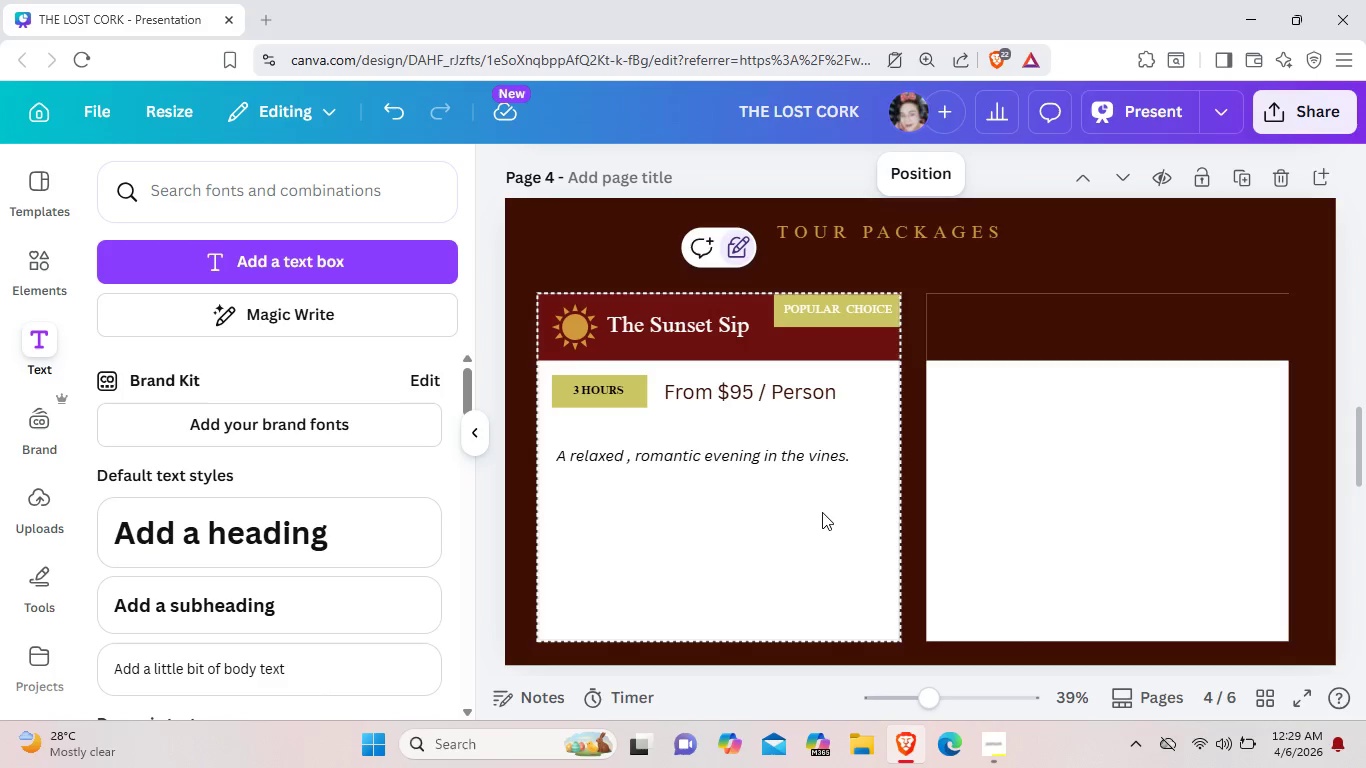 
scroll: coordinate [822, 512], scroll_direction: up, amount: 3.0
 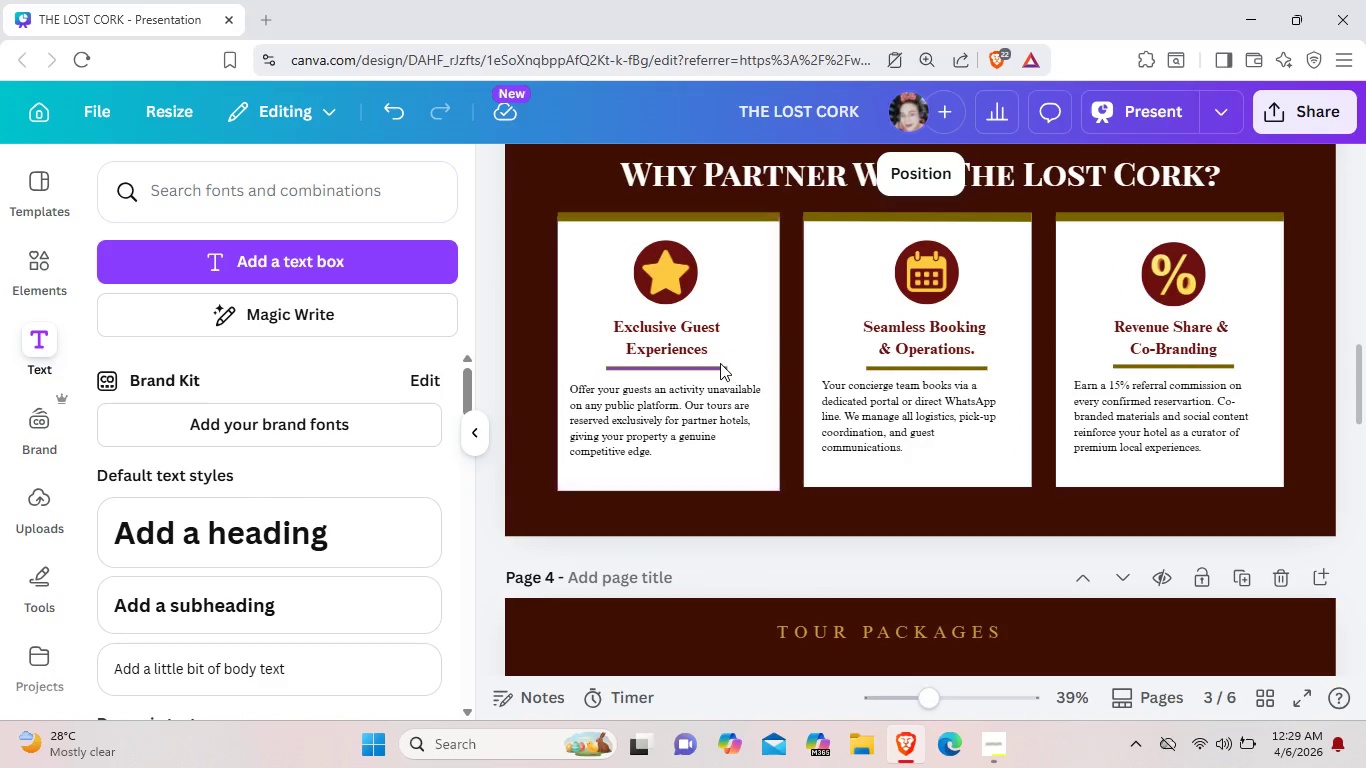 
left_click([720, 363])
 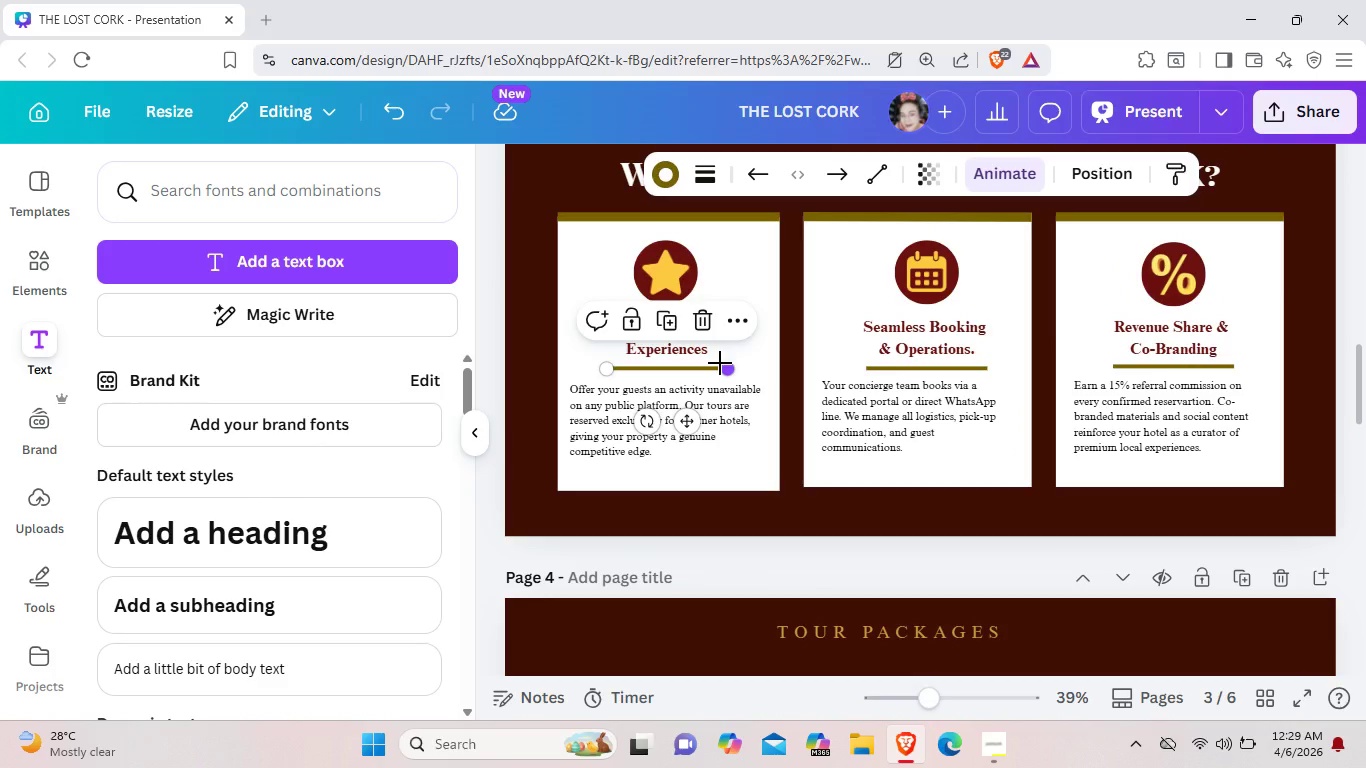 
key(Control+C)
 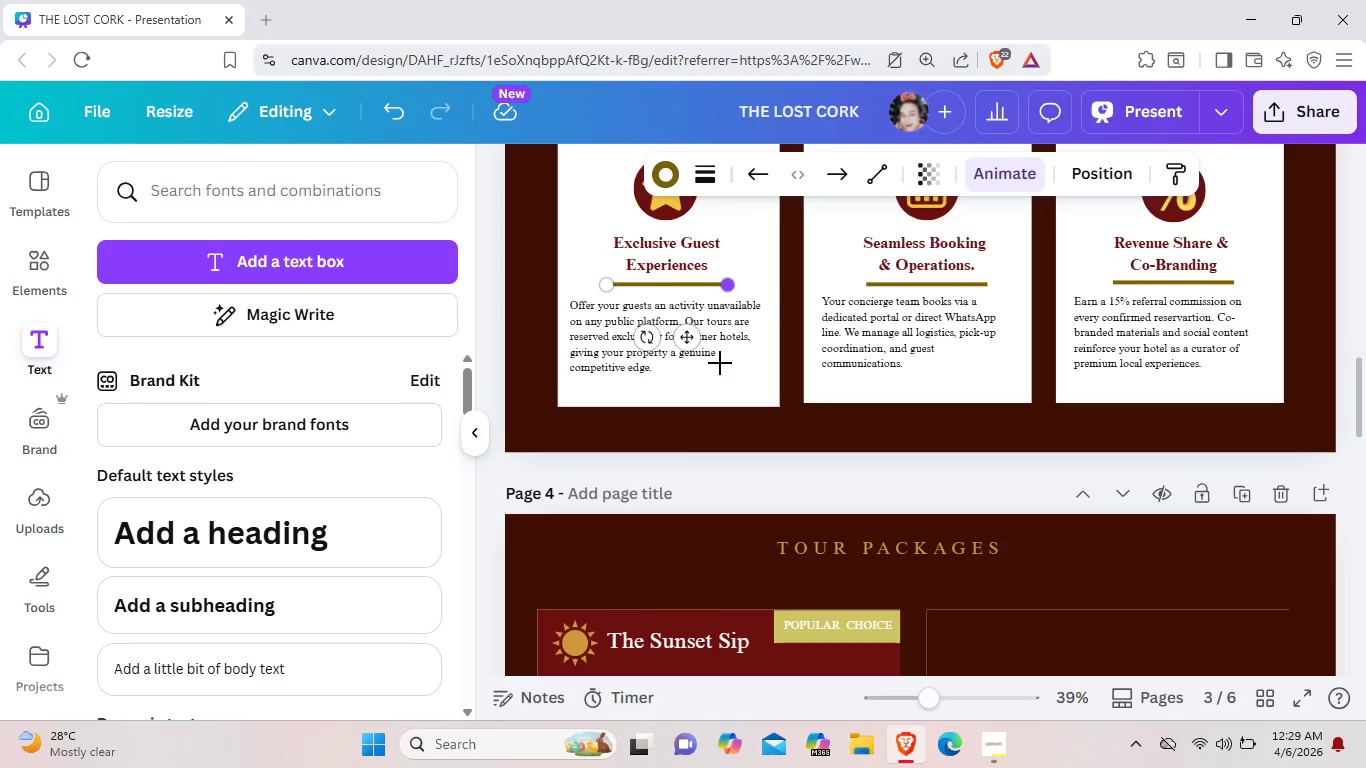 
scroll: coordinate [708, 389], scroll_direction: down, amount: 5.0
 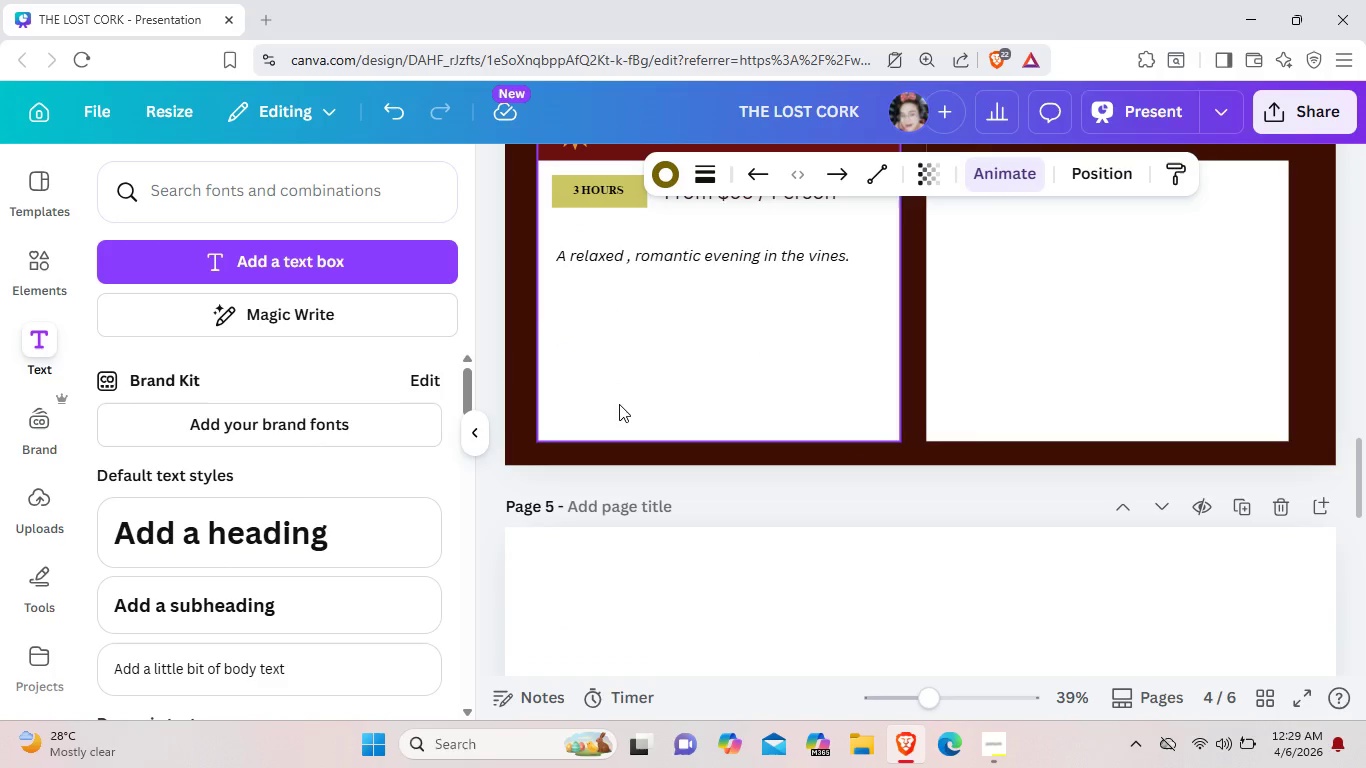 
key(Control+ControlLeft)
 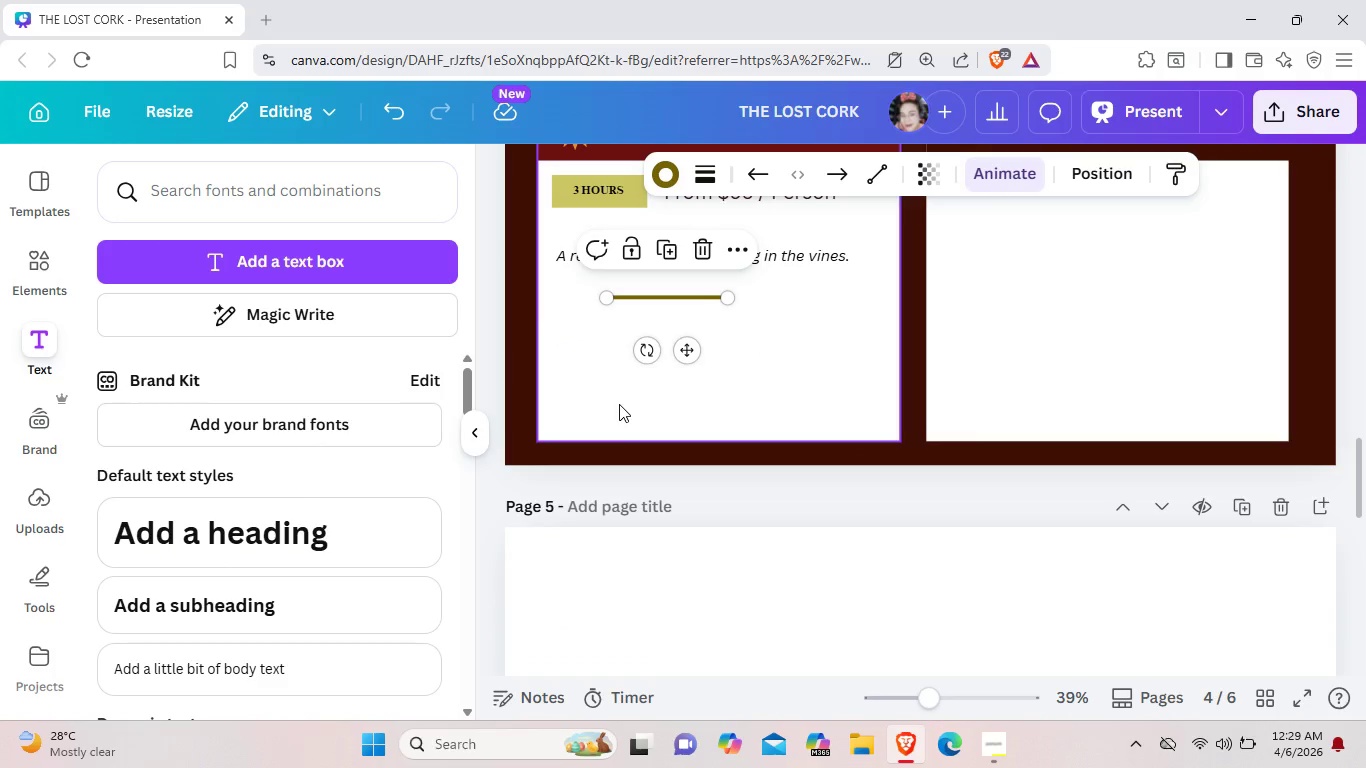 
key(Control+V)
 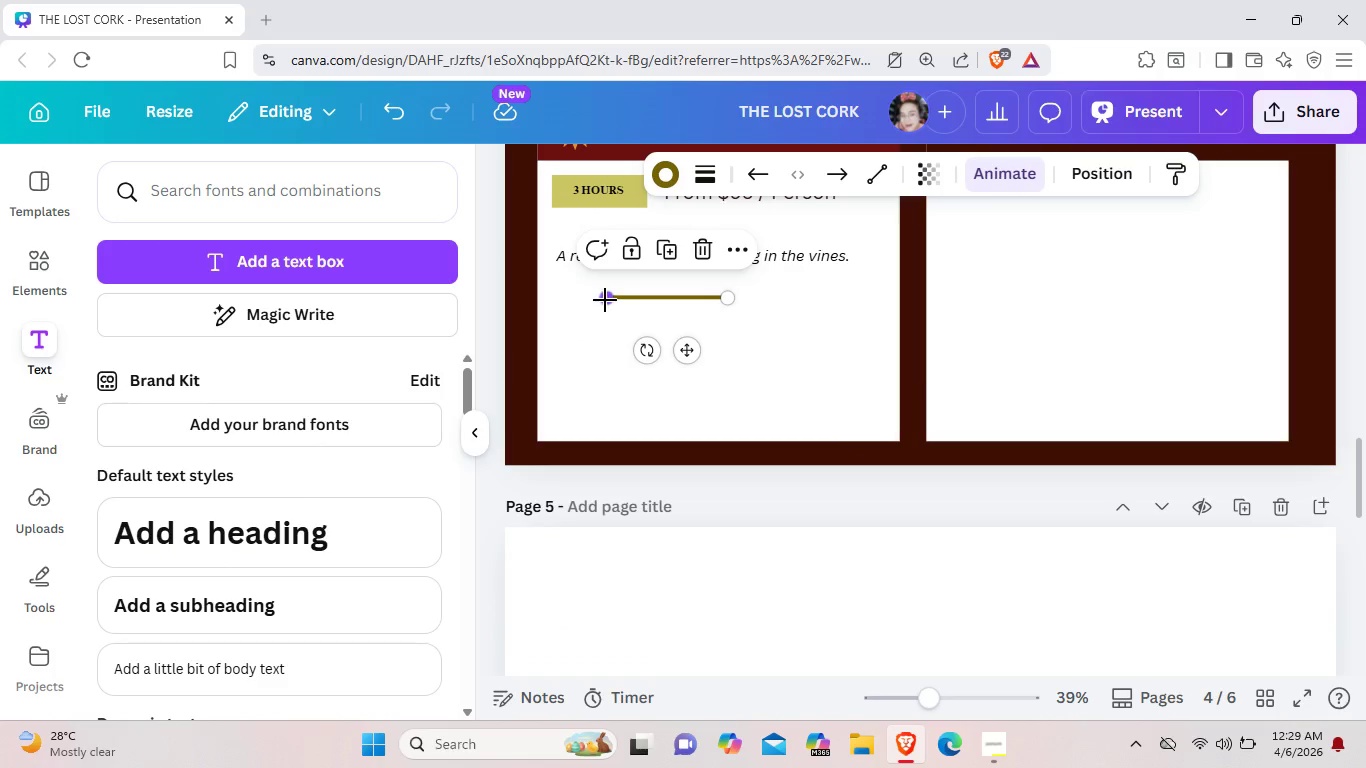 
left_click_drag(start_coordinate=[605, 300], to_coordinate=[561, 299])
 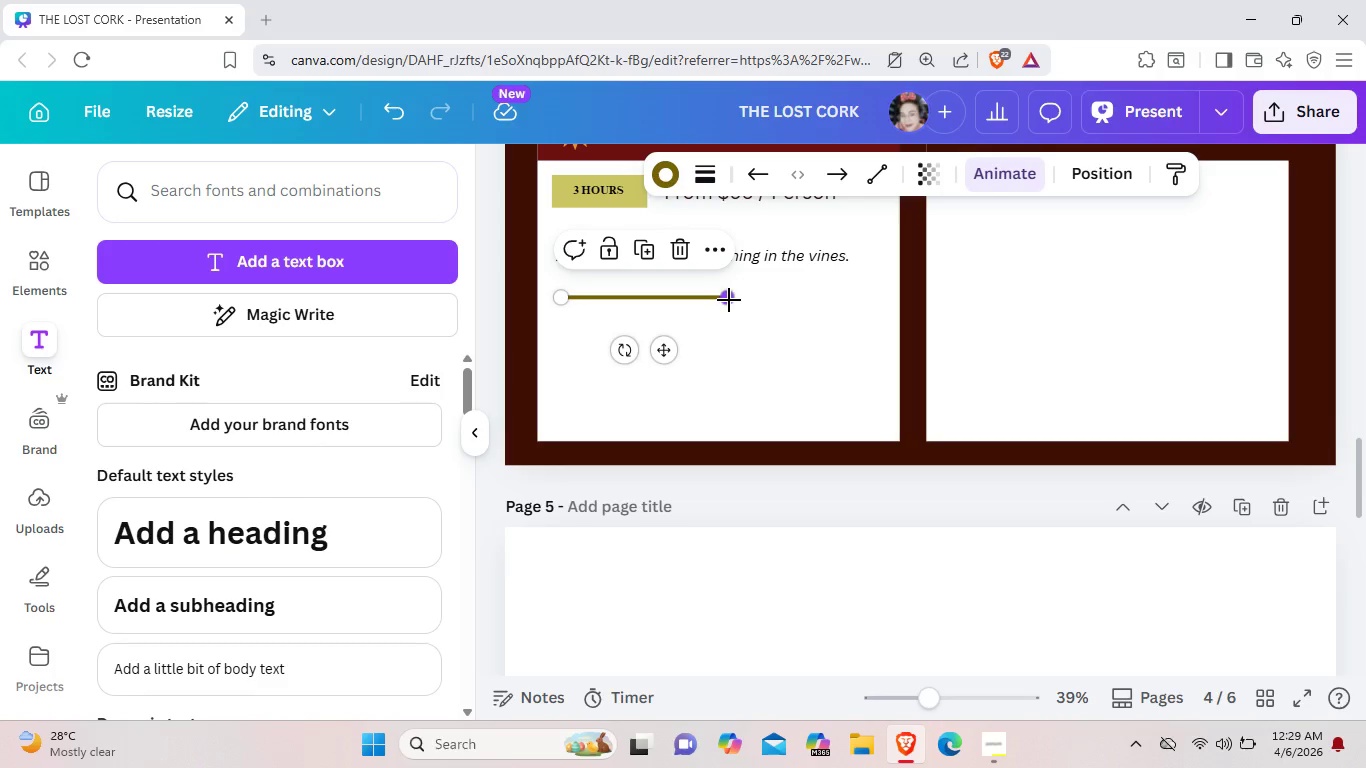 
left_click_drag(start_coordinate=[729, 300], to_coordinate=[849, 300])
 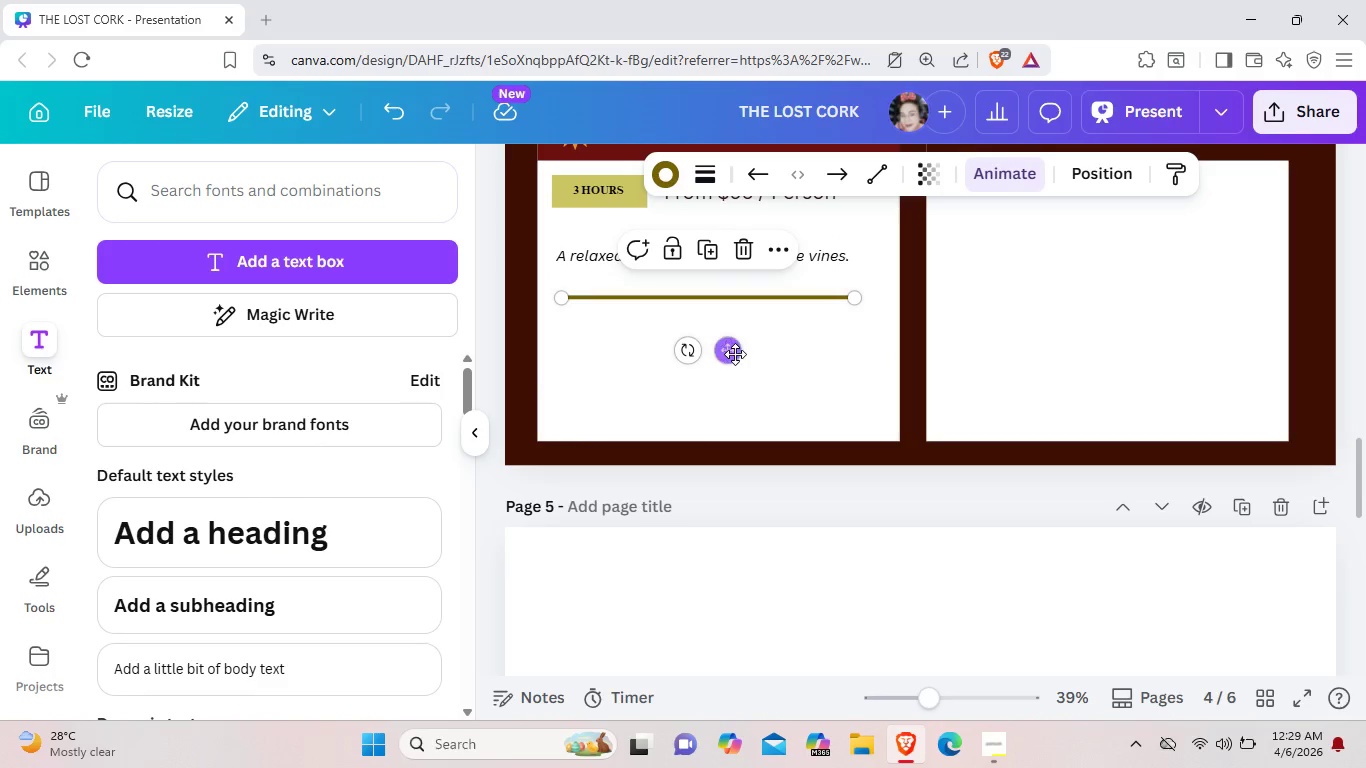 
left_click_drag(start_coordinate=[735, 354], to_coordinate=[732, 340])
 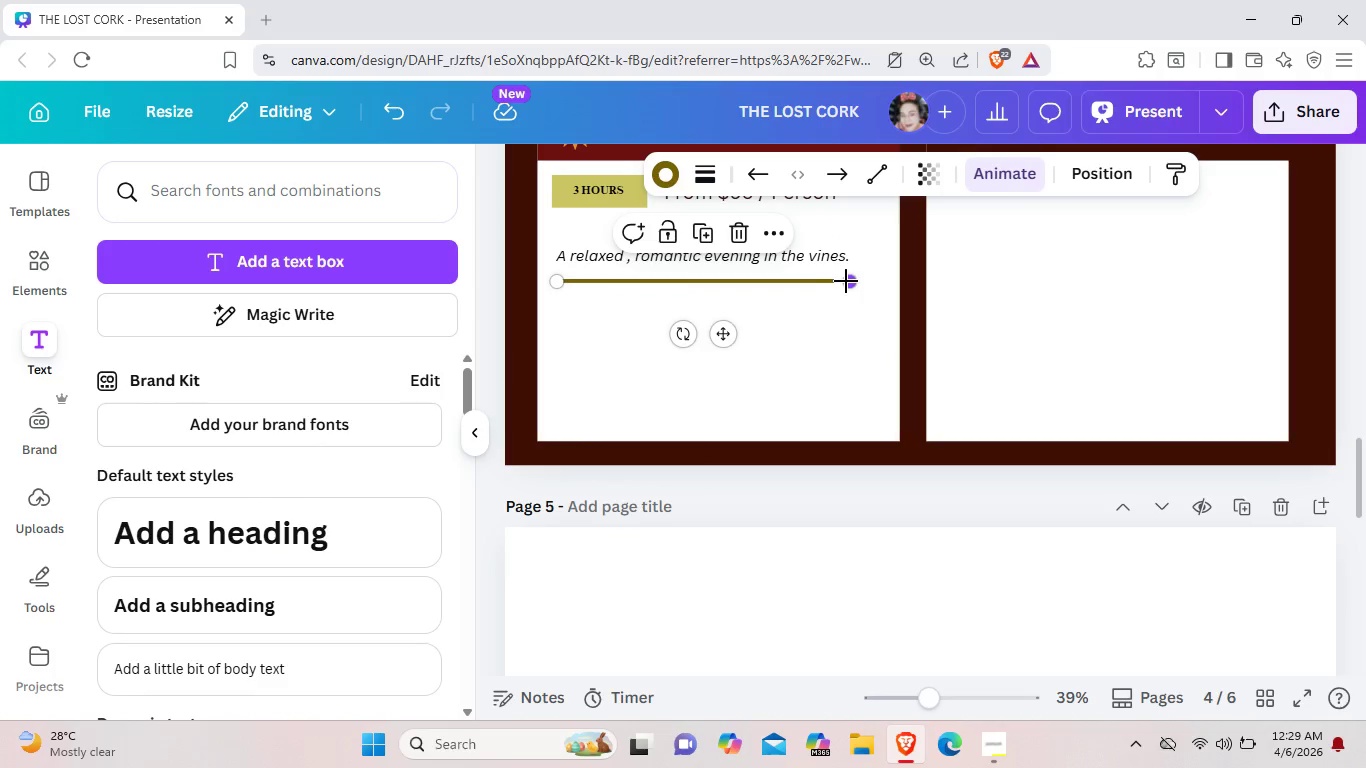 
left_click_drag(start_coordinate=[846, 281], to_coordinate=[865, 277])
 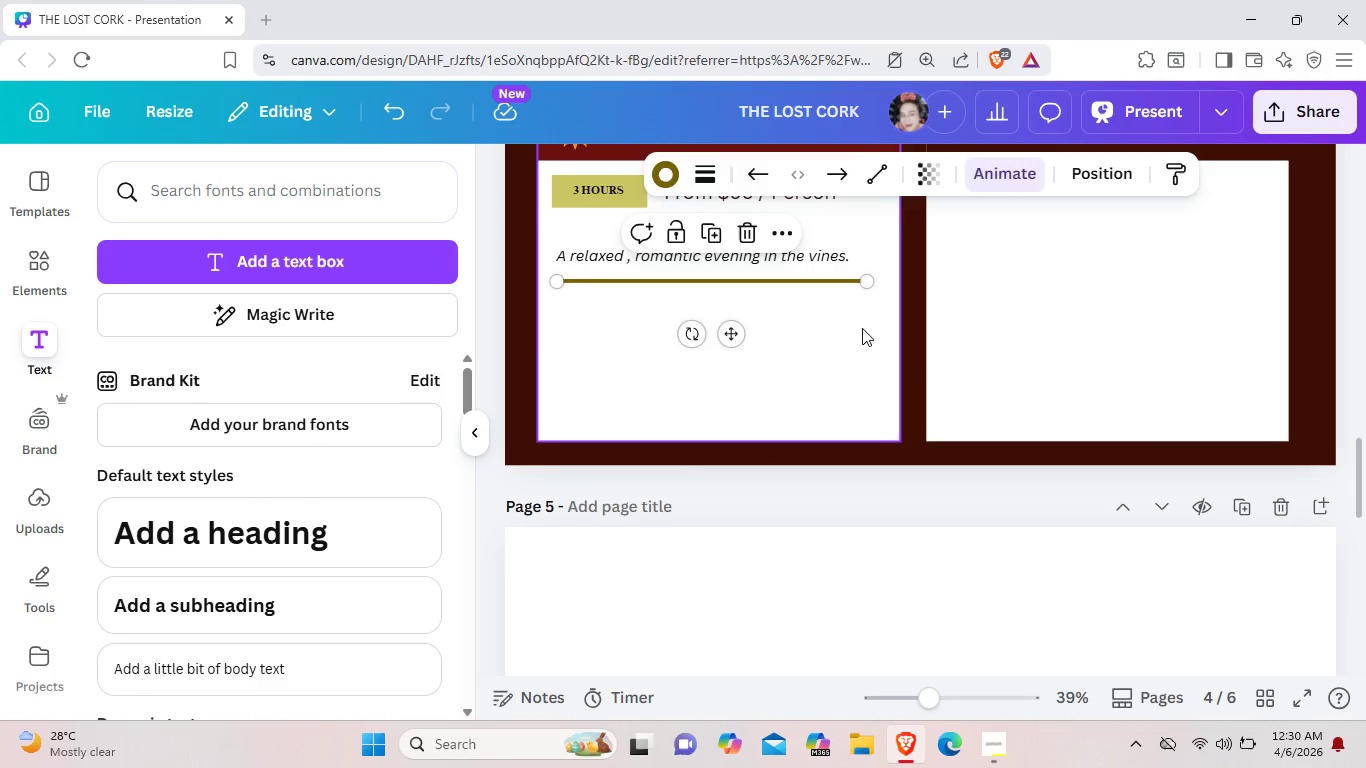 
left_click([862, 328])
 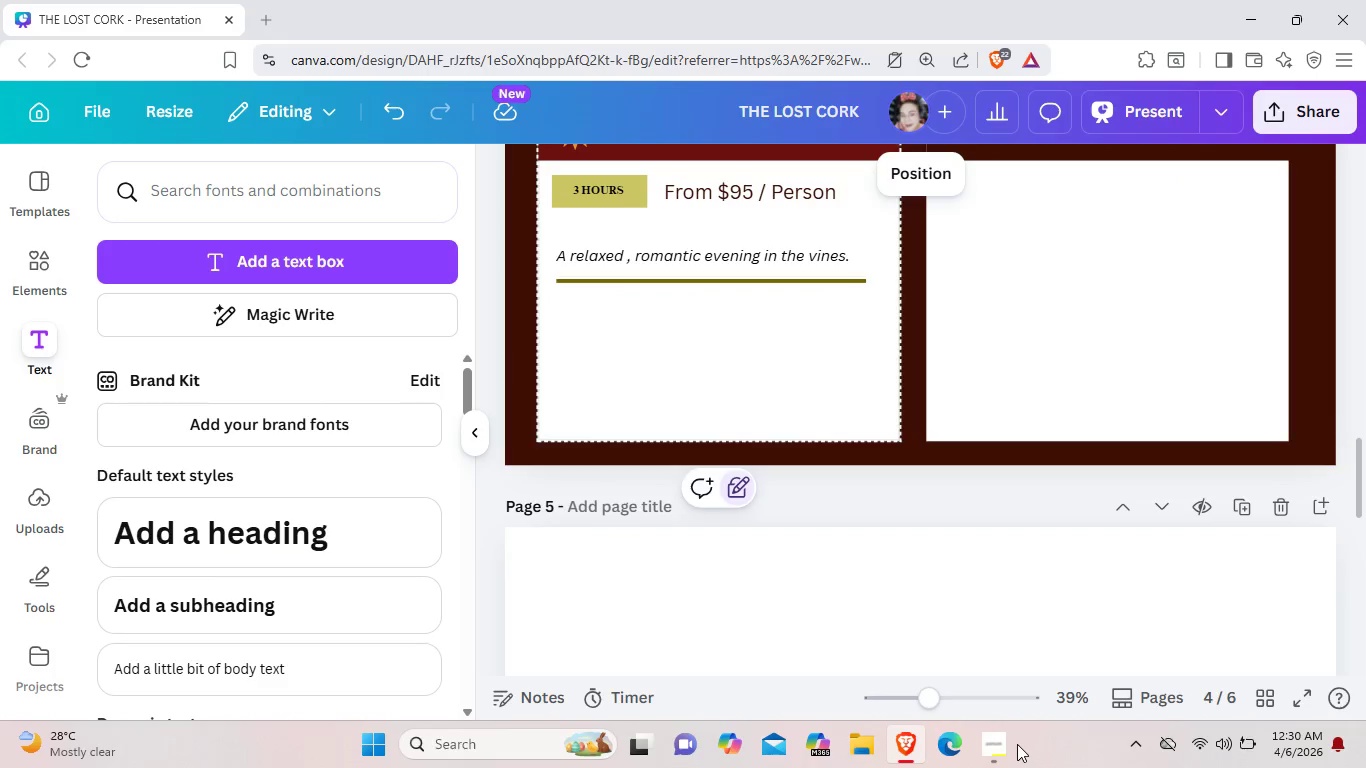 
left_click([1002, 740])